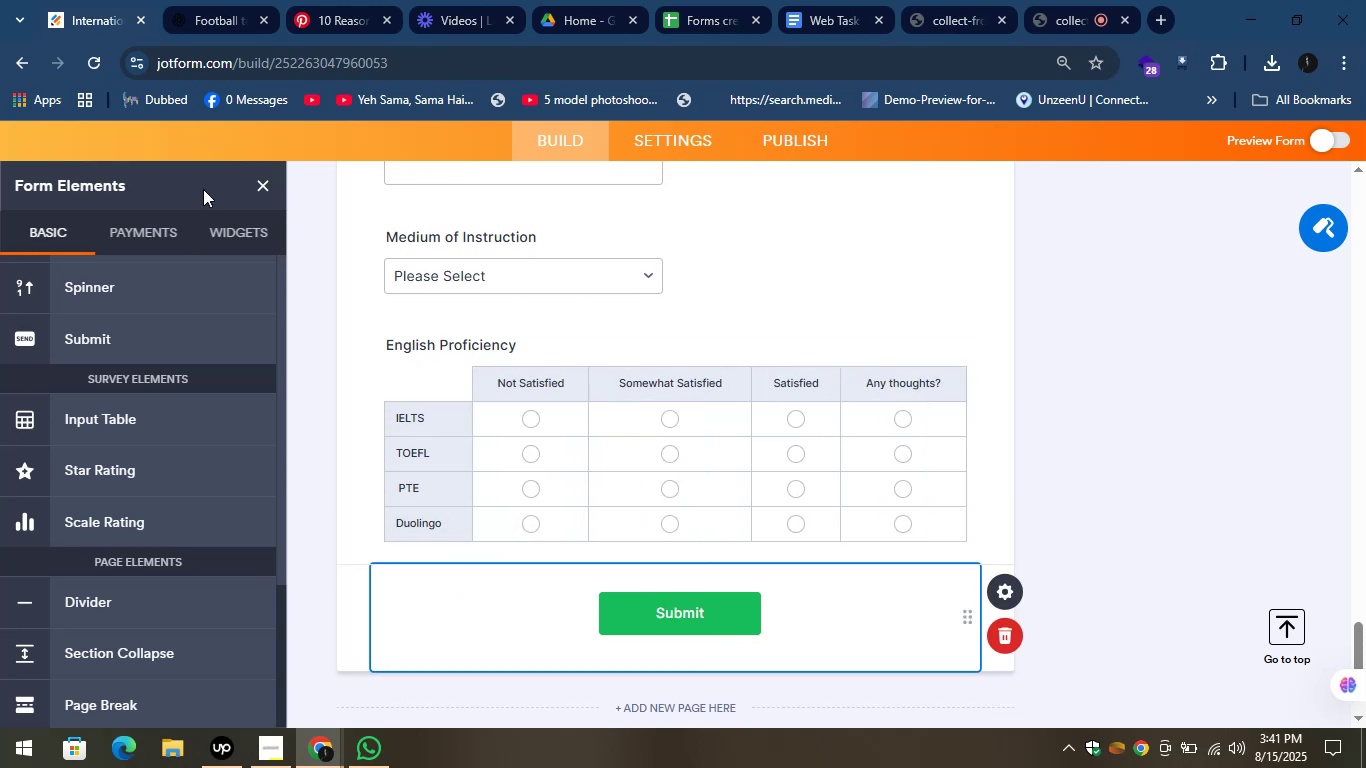 
left_click([73, 0])
 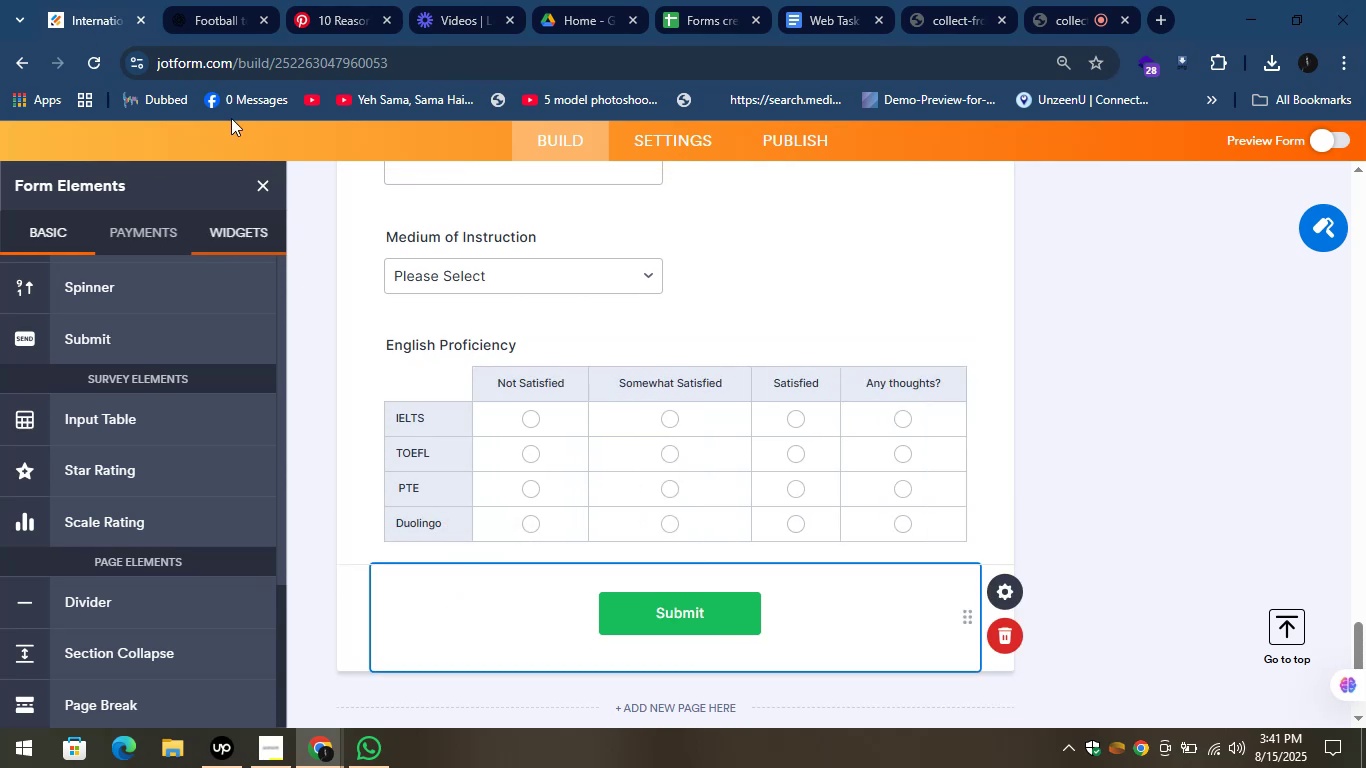 
left_click([227, 0])
 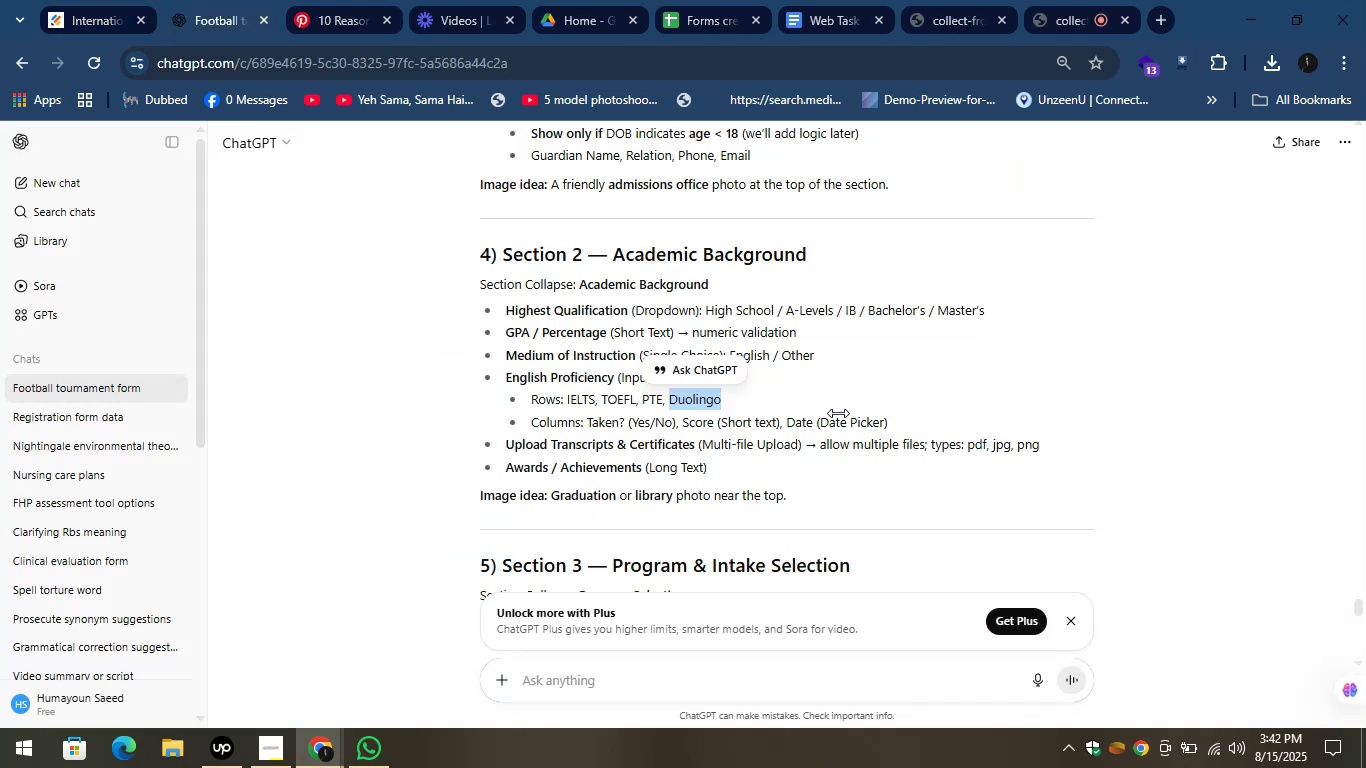 
left_click([827, 379])
 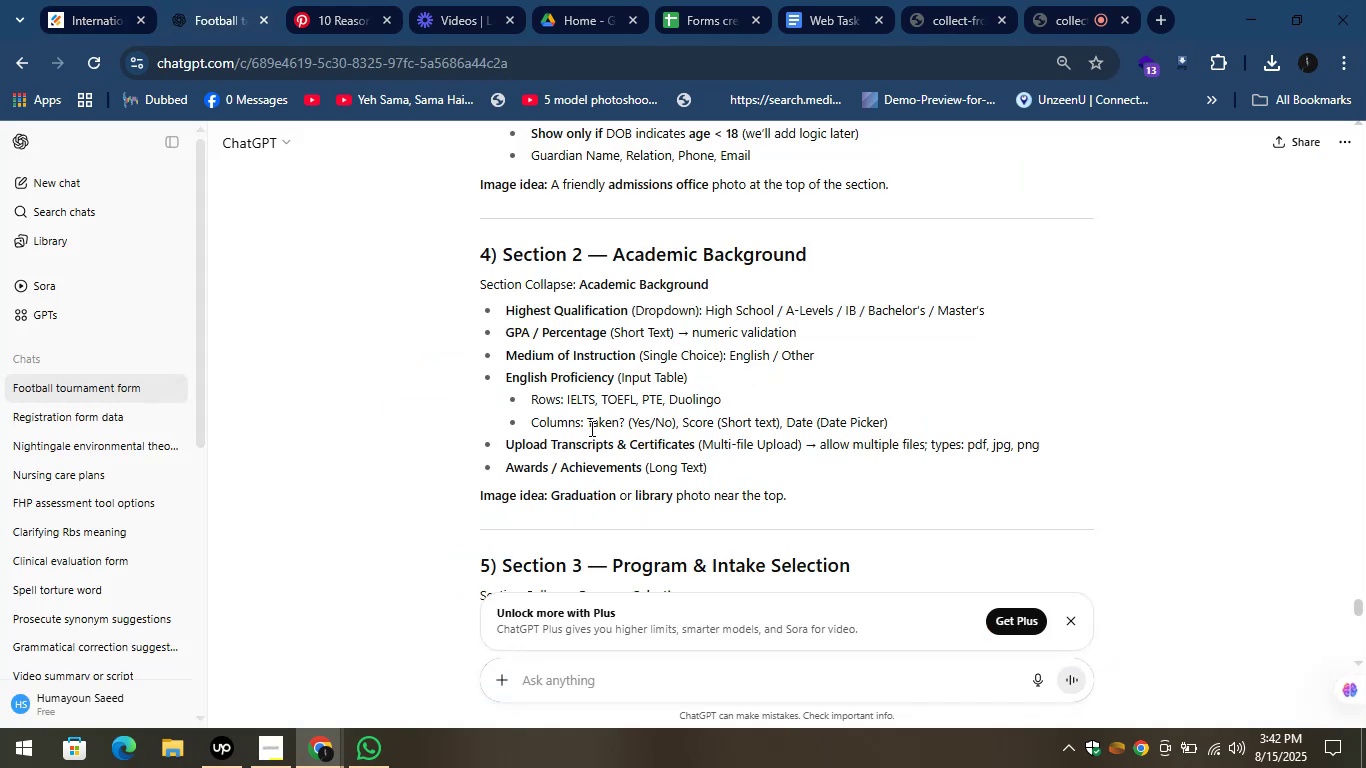 
left_click_drag(start_coordinate=[590, 427], to_coordinate=[619, 427])
 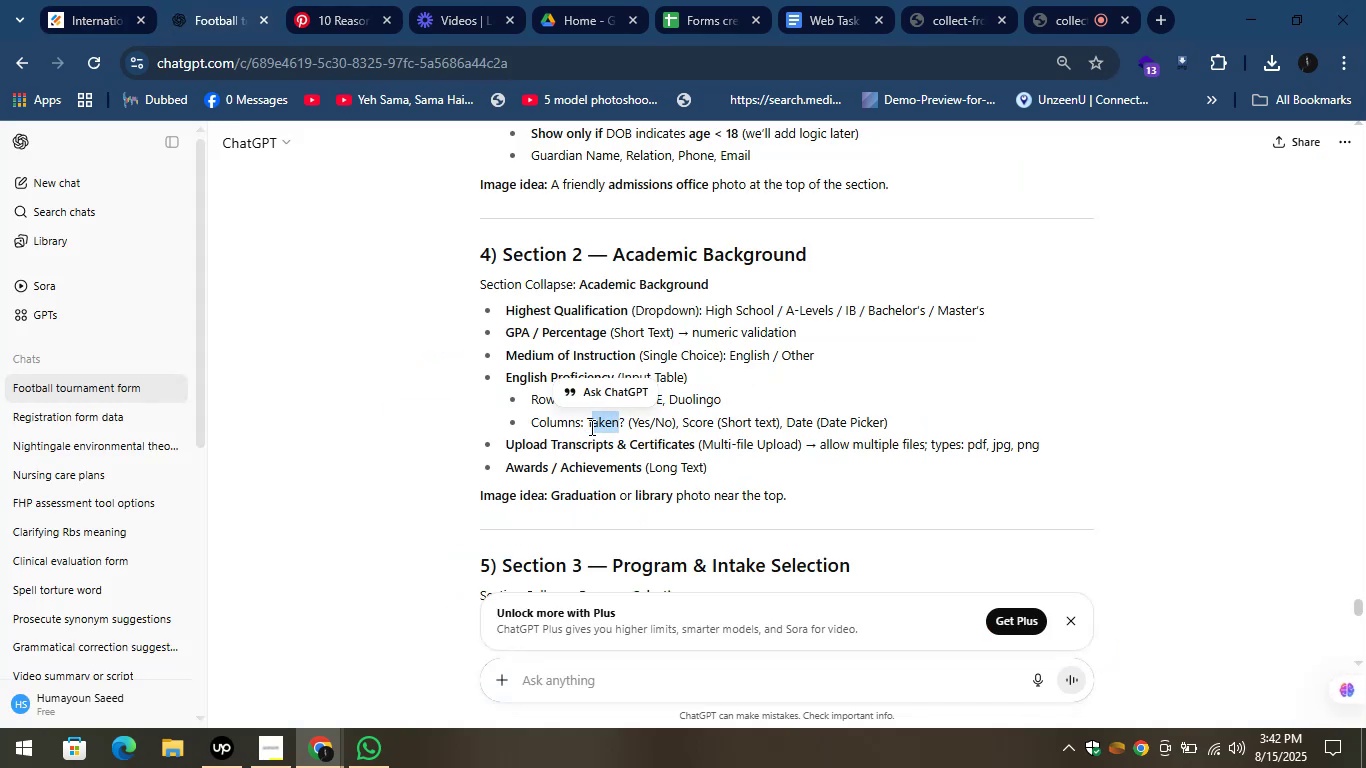 
left_click([590, 427])
 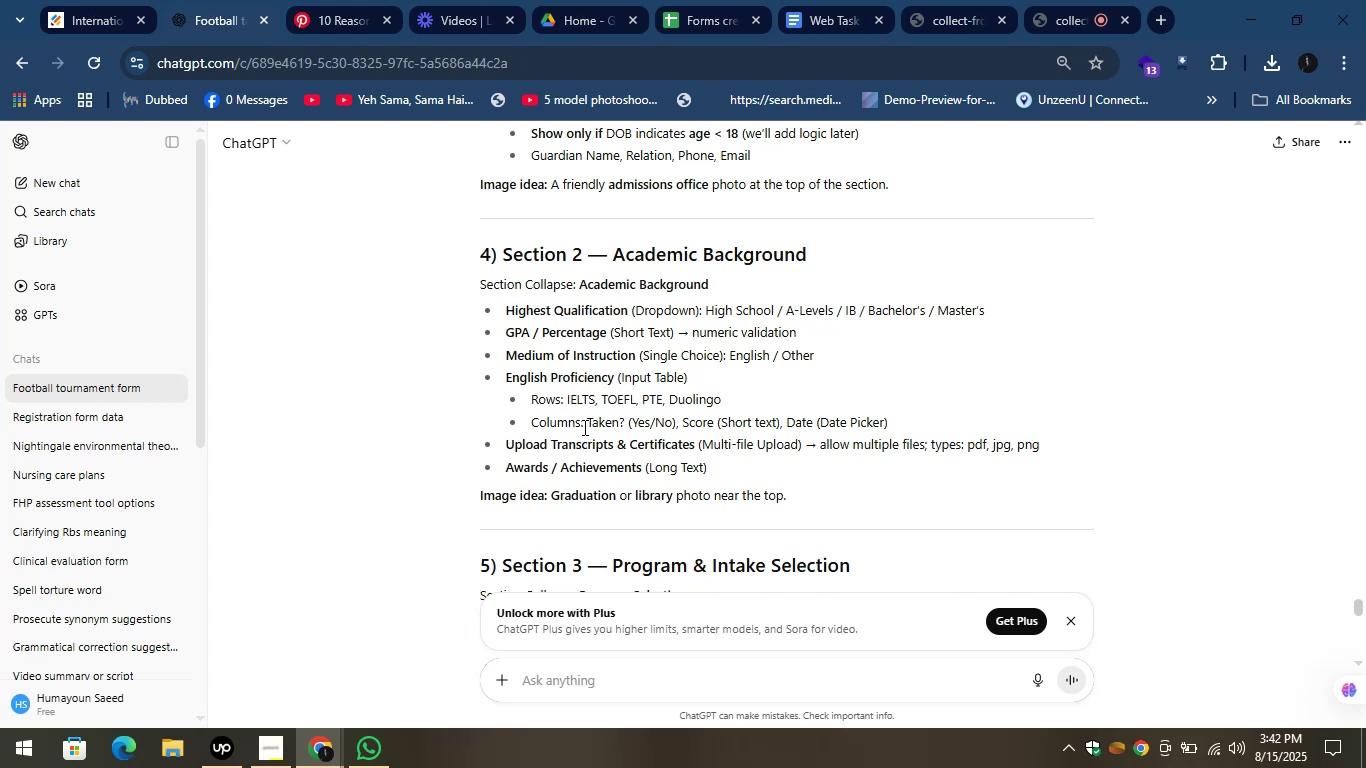 
left_click_drag(start_coordinate=[583, 427], to_coordinate=[616, 427])
 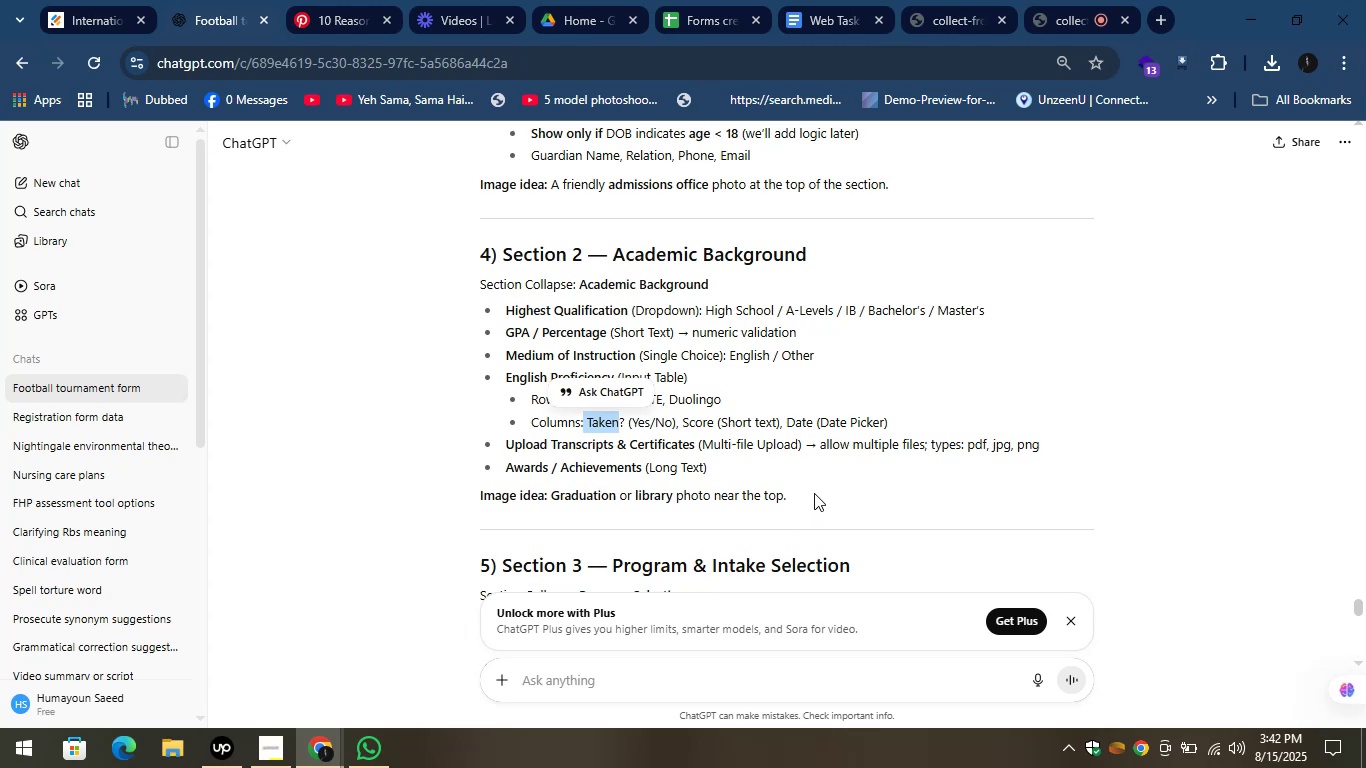 
left_click([809, 481])
 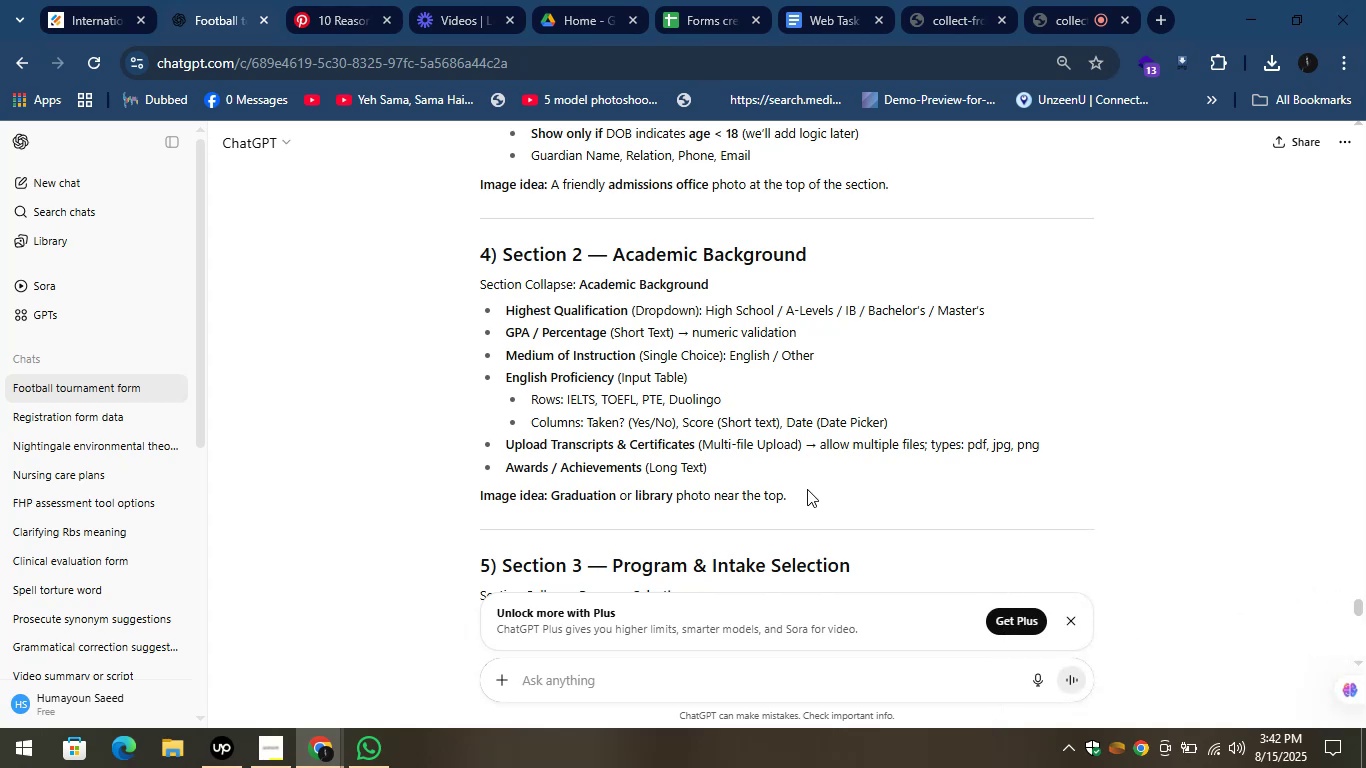 
wait(19.79)
 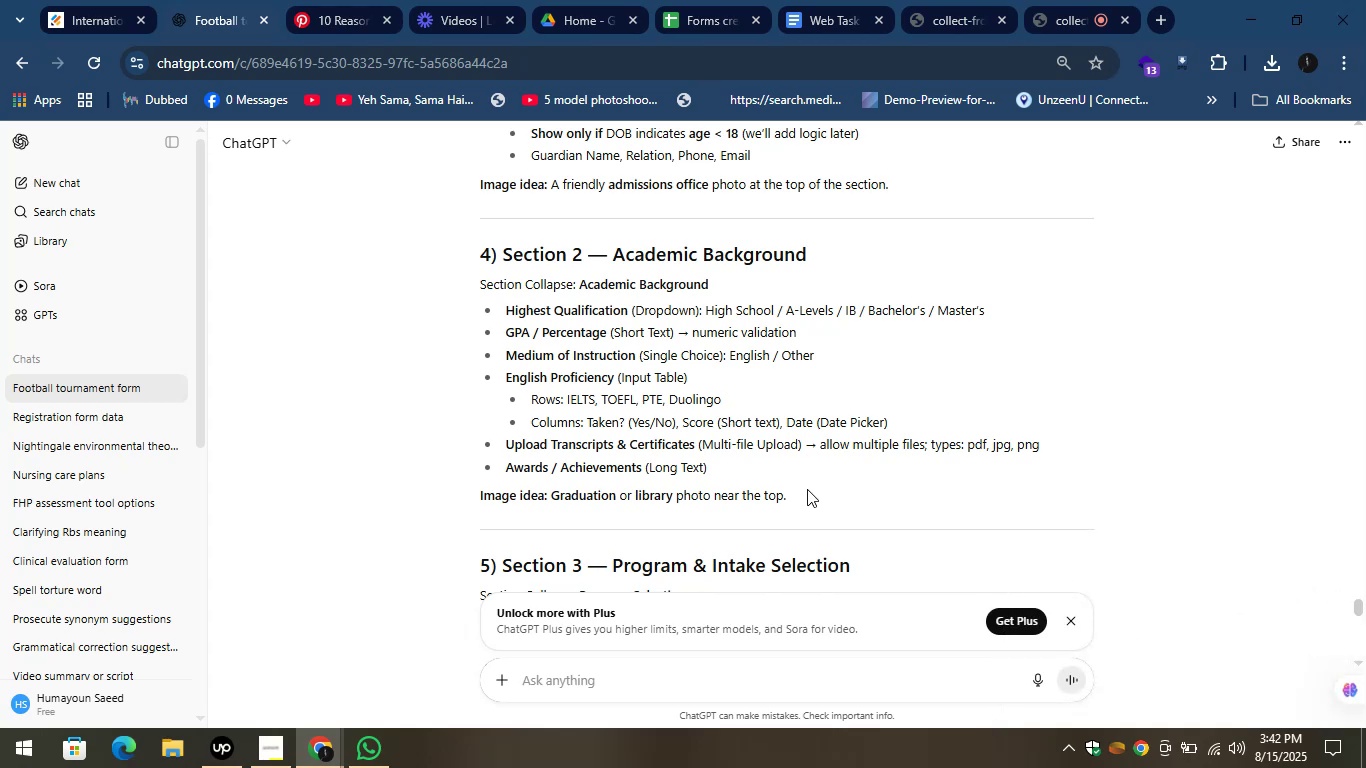 
left_click([193, 0])
 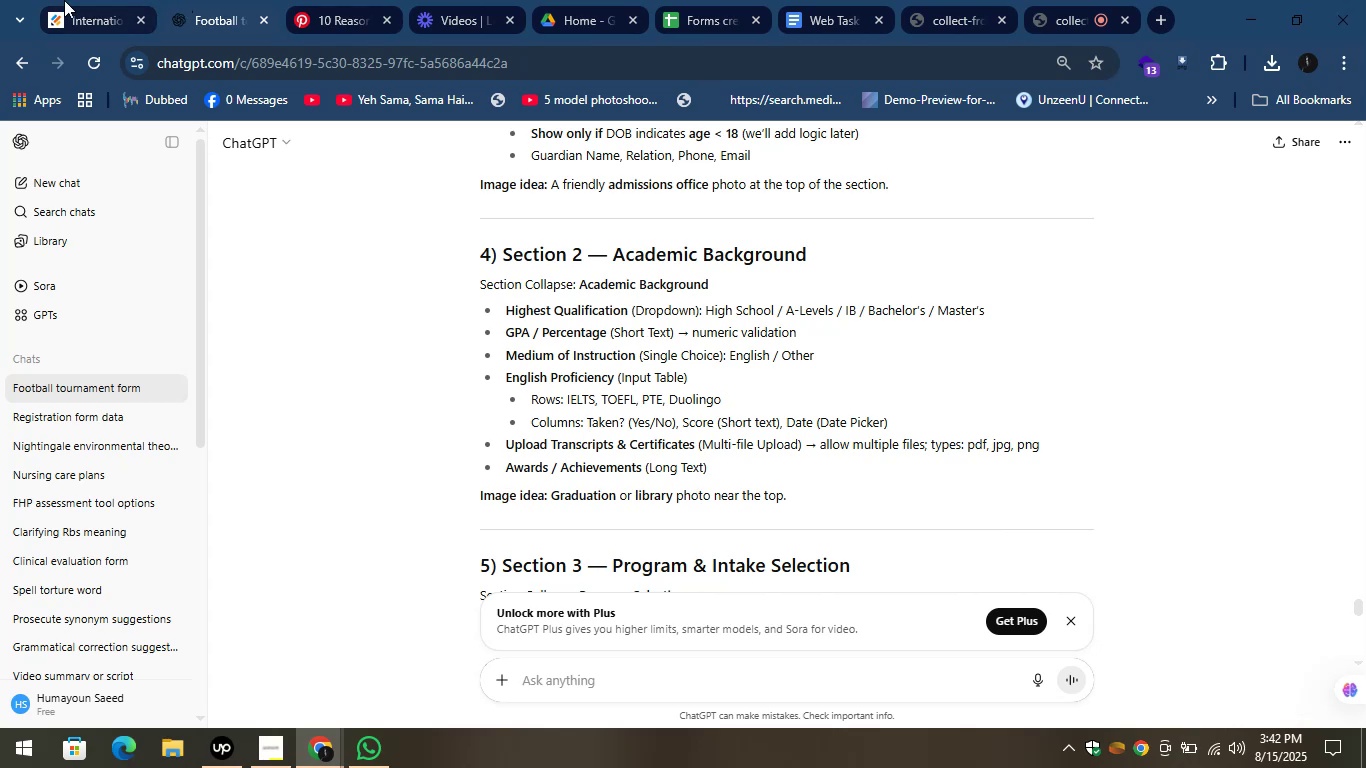 
left_click([59, 0])
 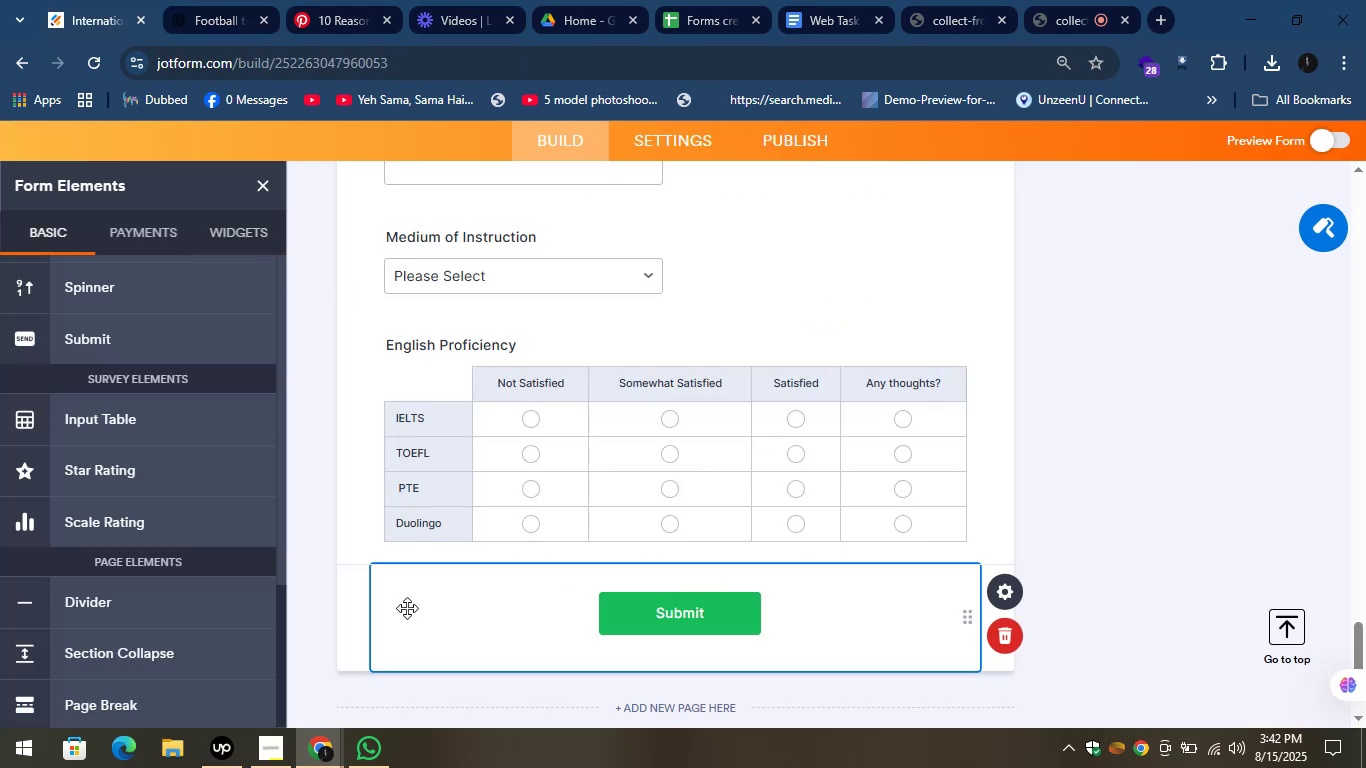 
wait(9.94)
 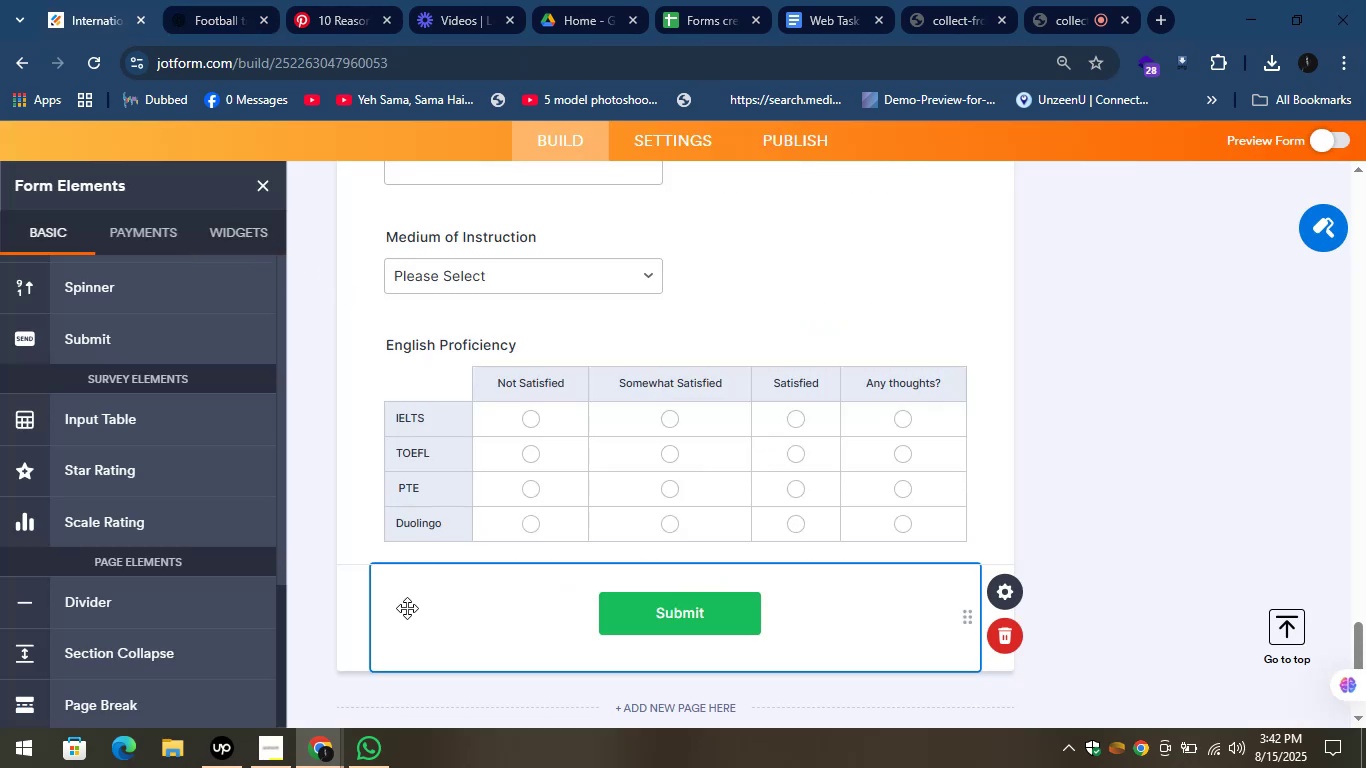 
left_click_drag(start_coordinate=[584, 424], to_coordinate=[626, 424])
 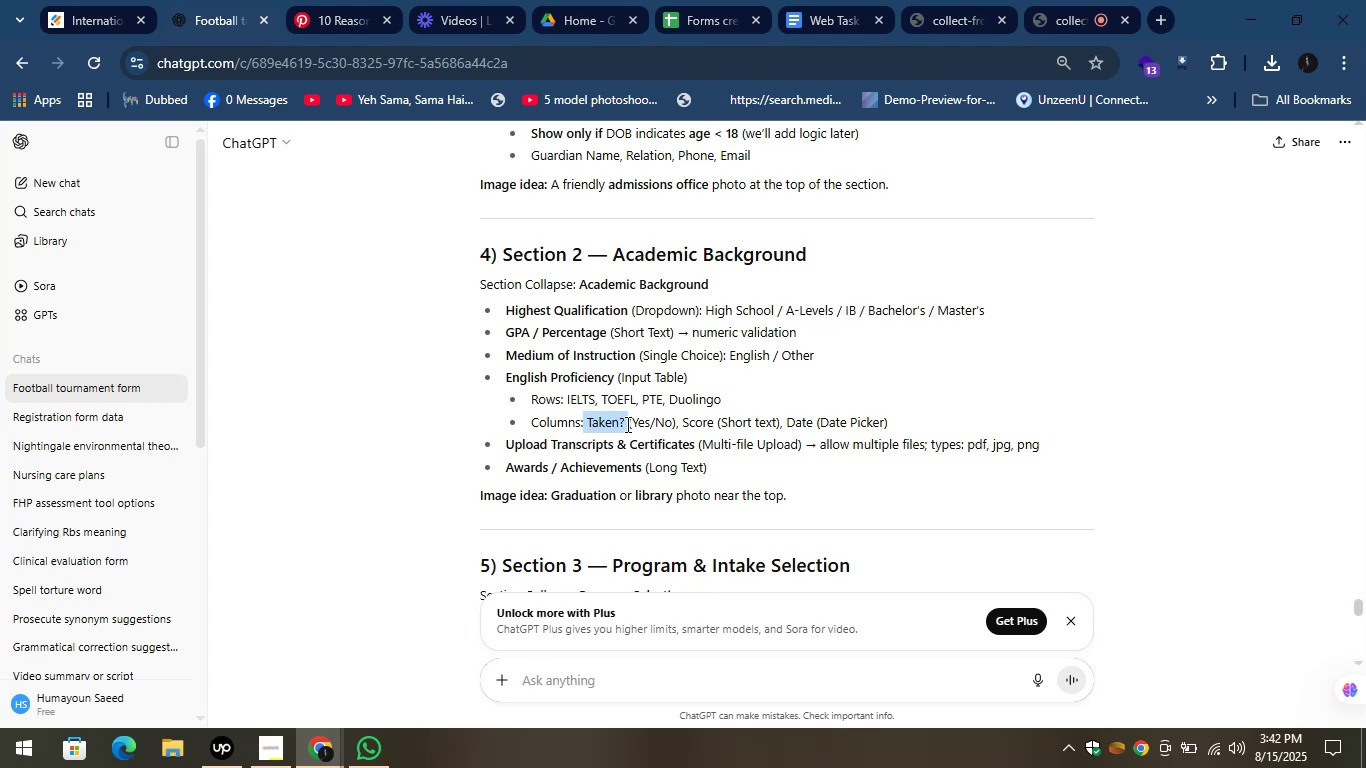 
key(Control+C)
 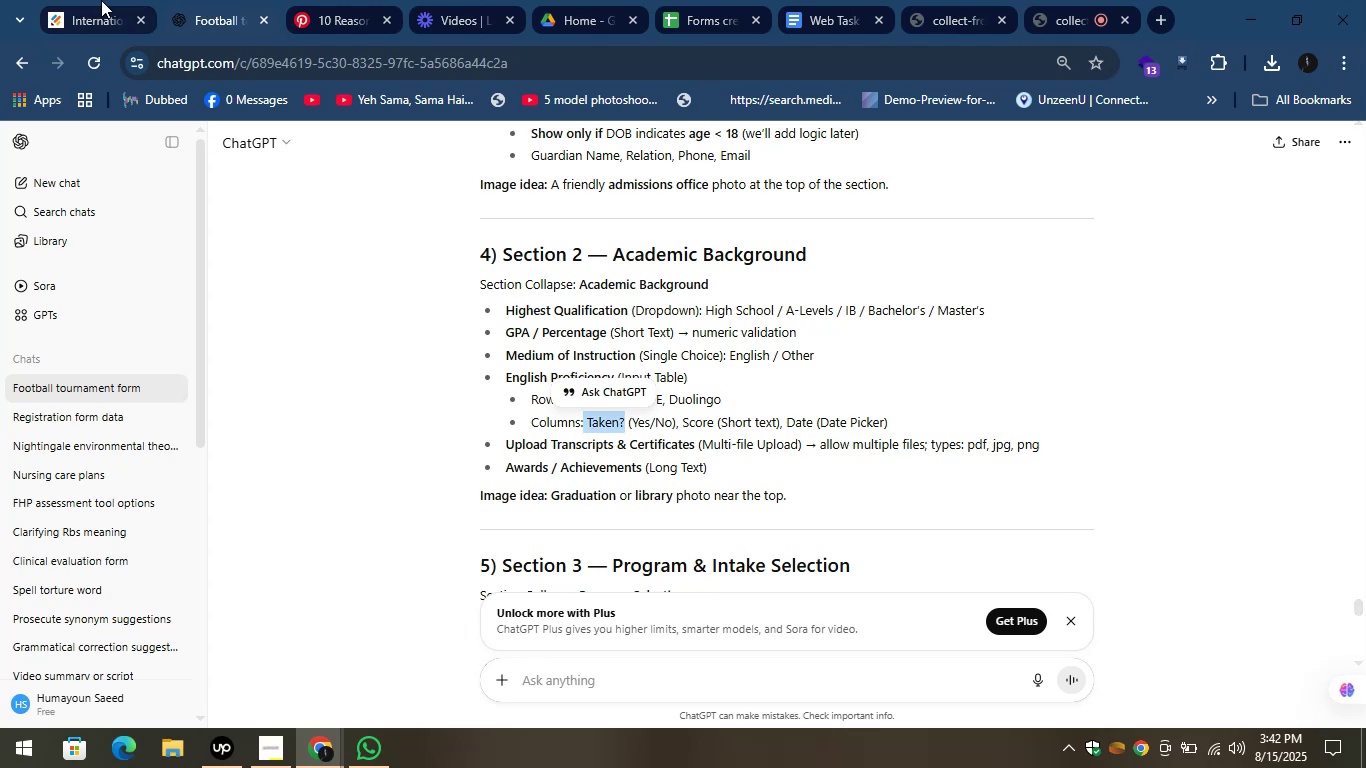 
left_click([82, 0])
 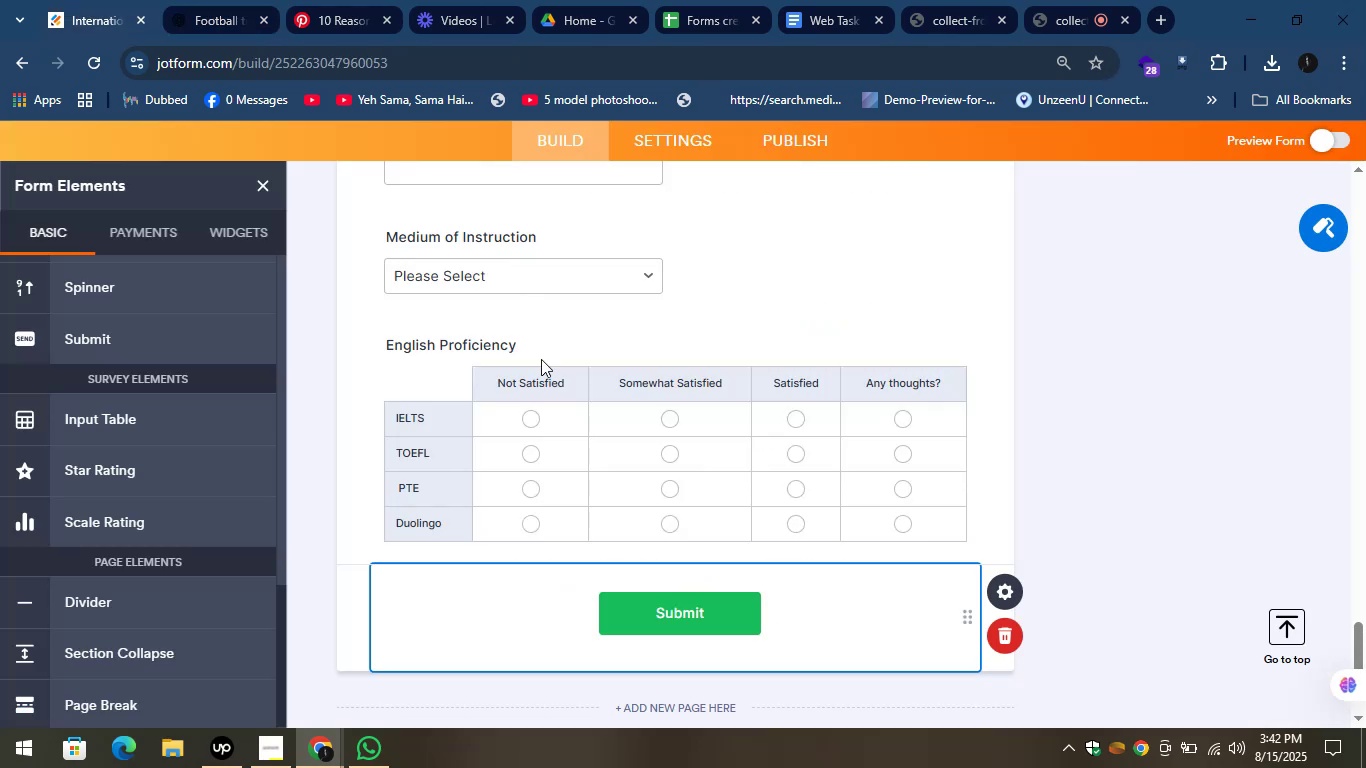 
left_click([543, 379])
 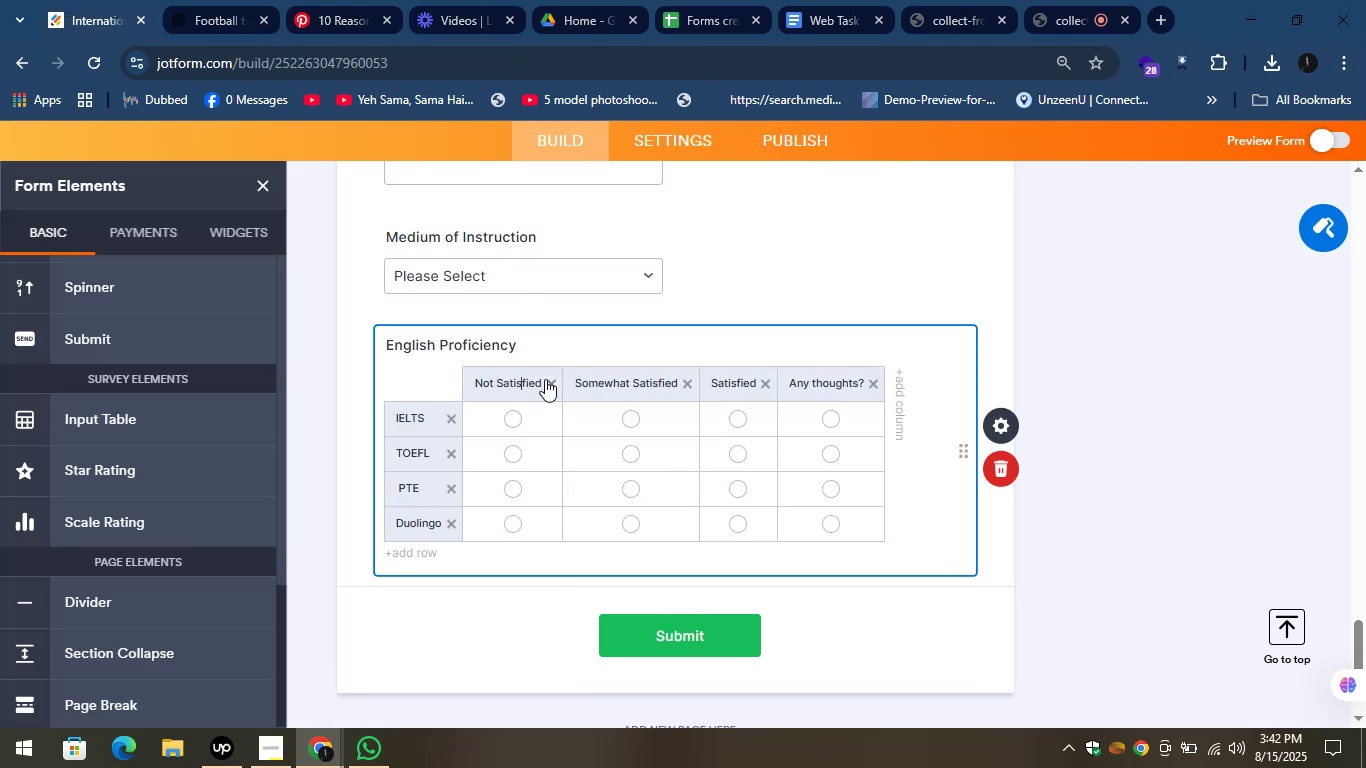 
key(Control+A)
 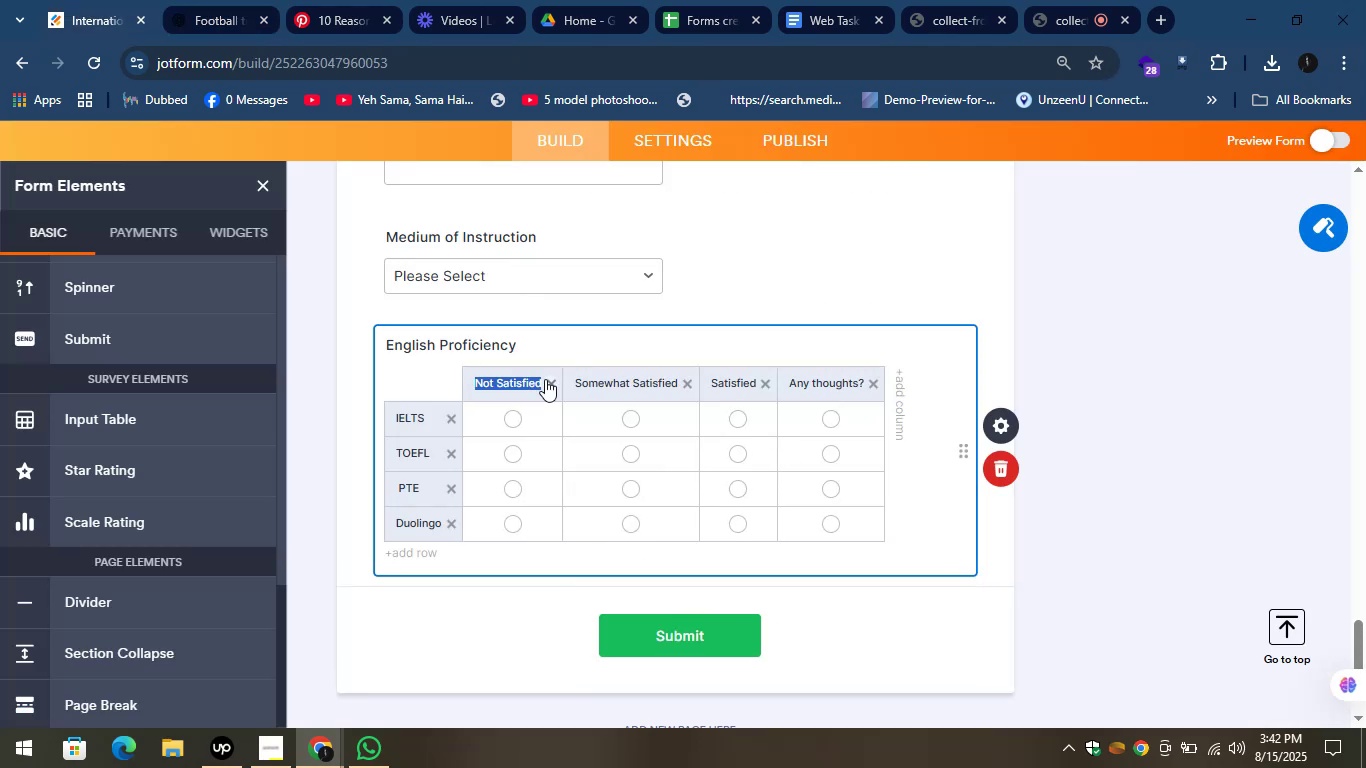 
key(Control+V)
 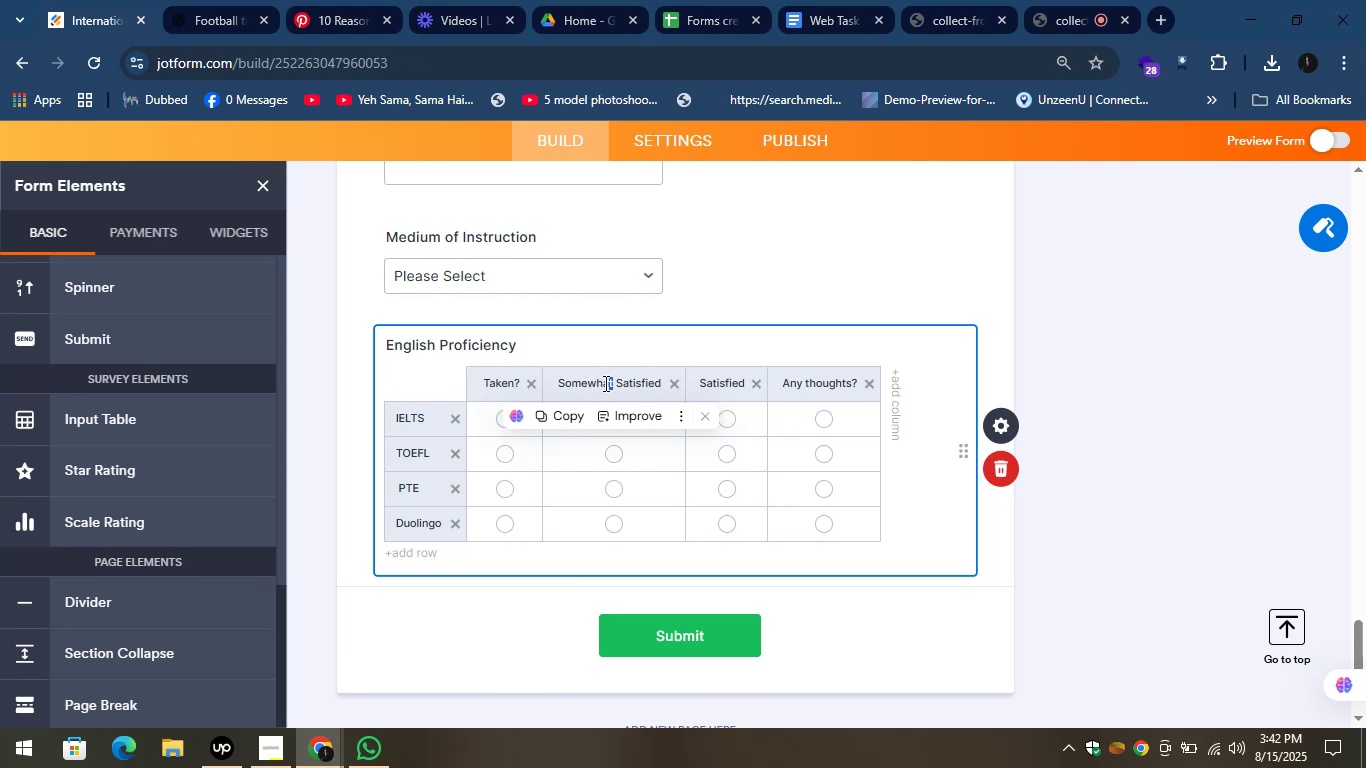 
left_click([220, 0])
 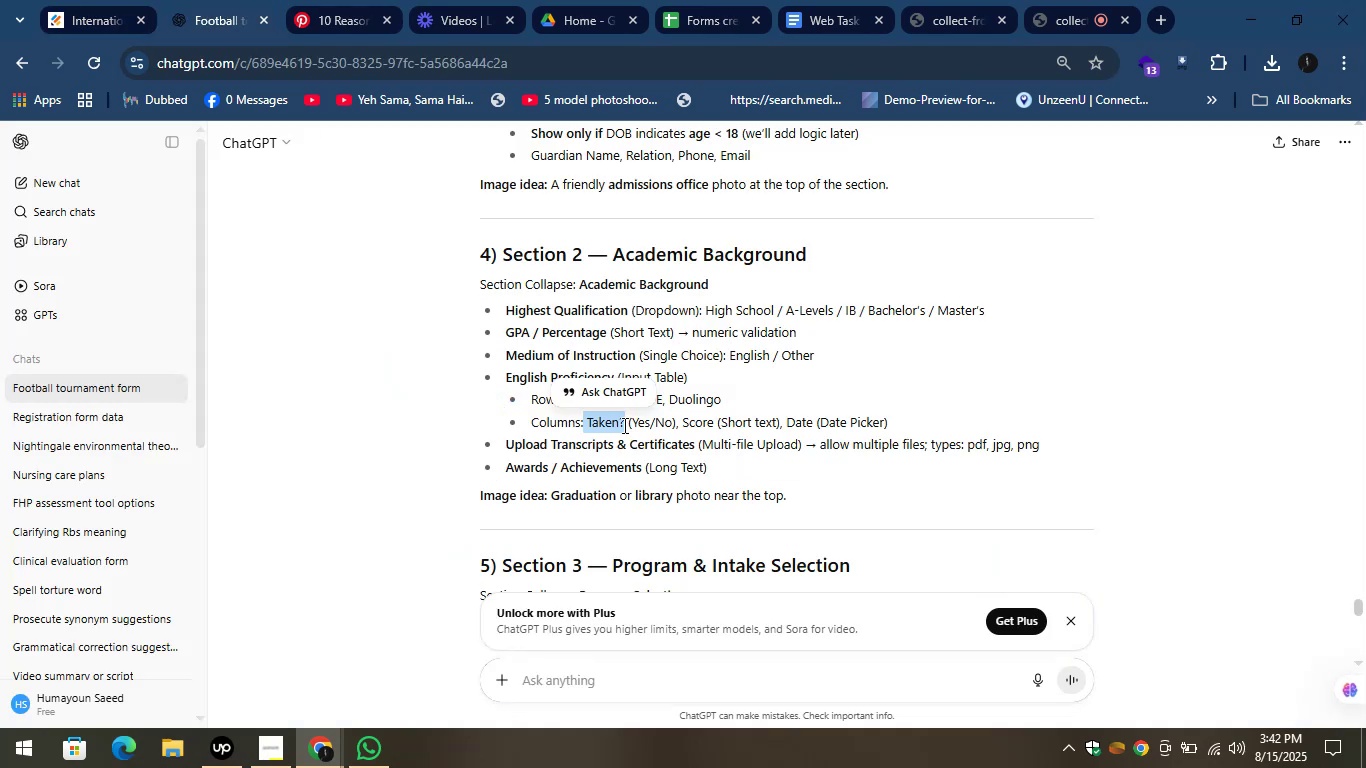 
left_click_drag(start_coordinate=[625, 425], to_coordinate=[671, 427])
 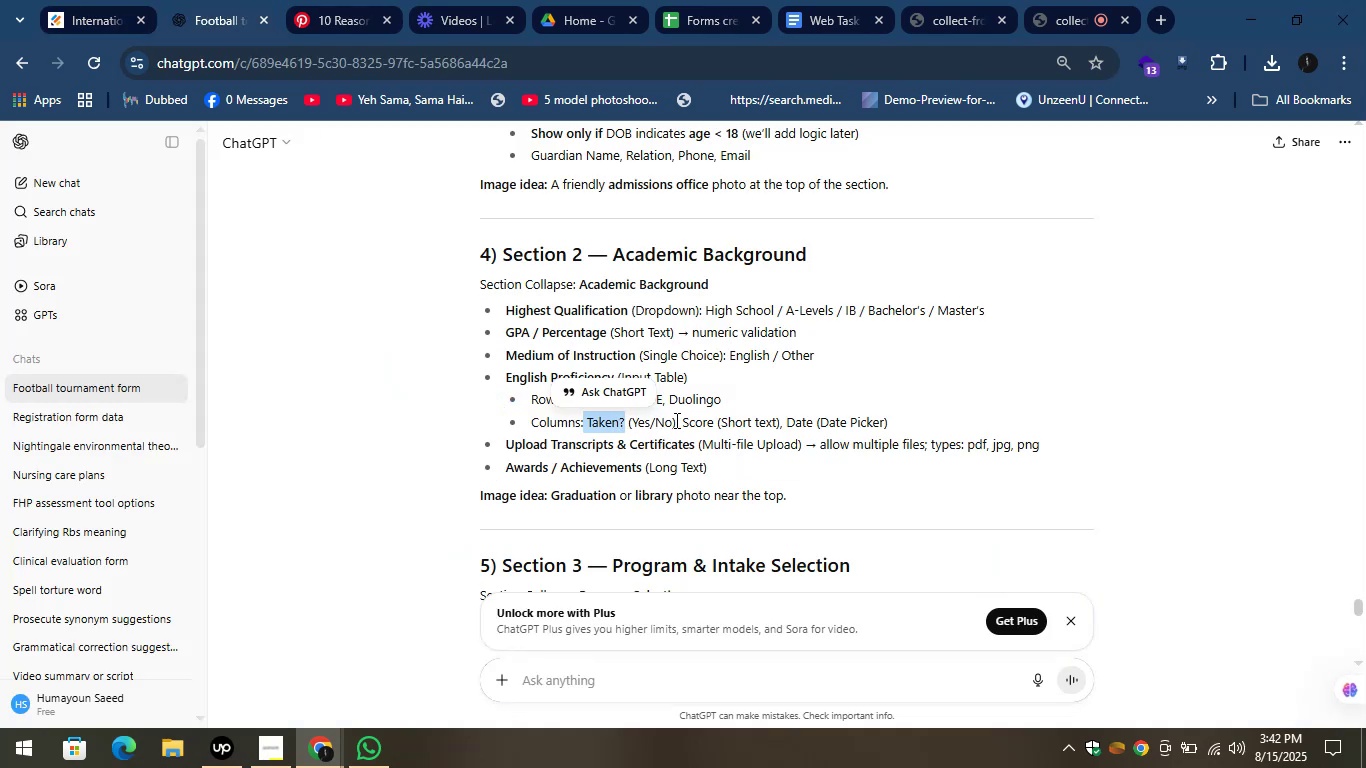 
left_click_drag(start_coordinate=[675, 420], to_coordinate=[625, 418])
 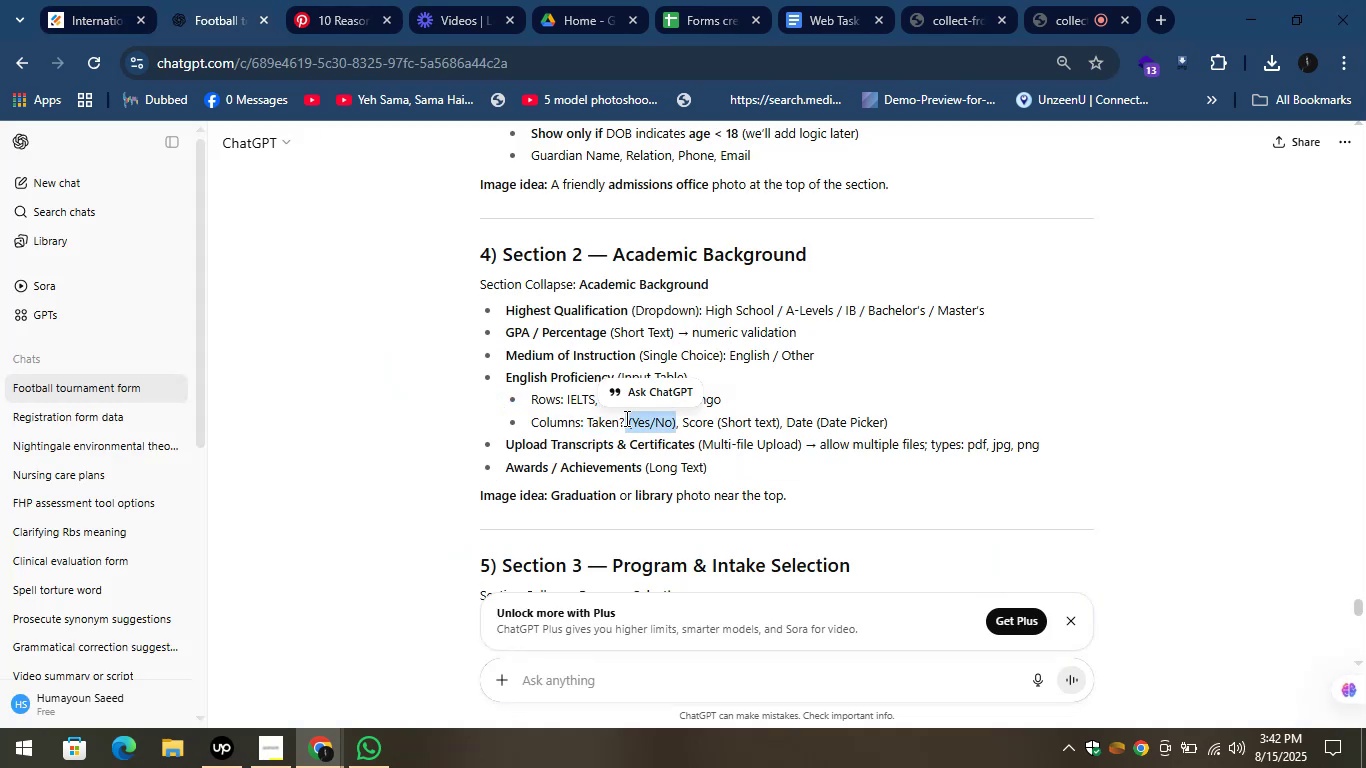 
key(Control+C)
 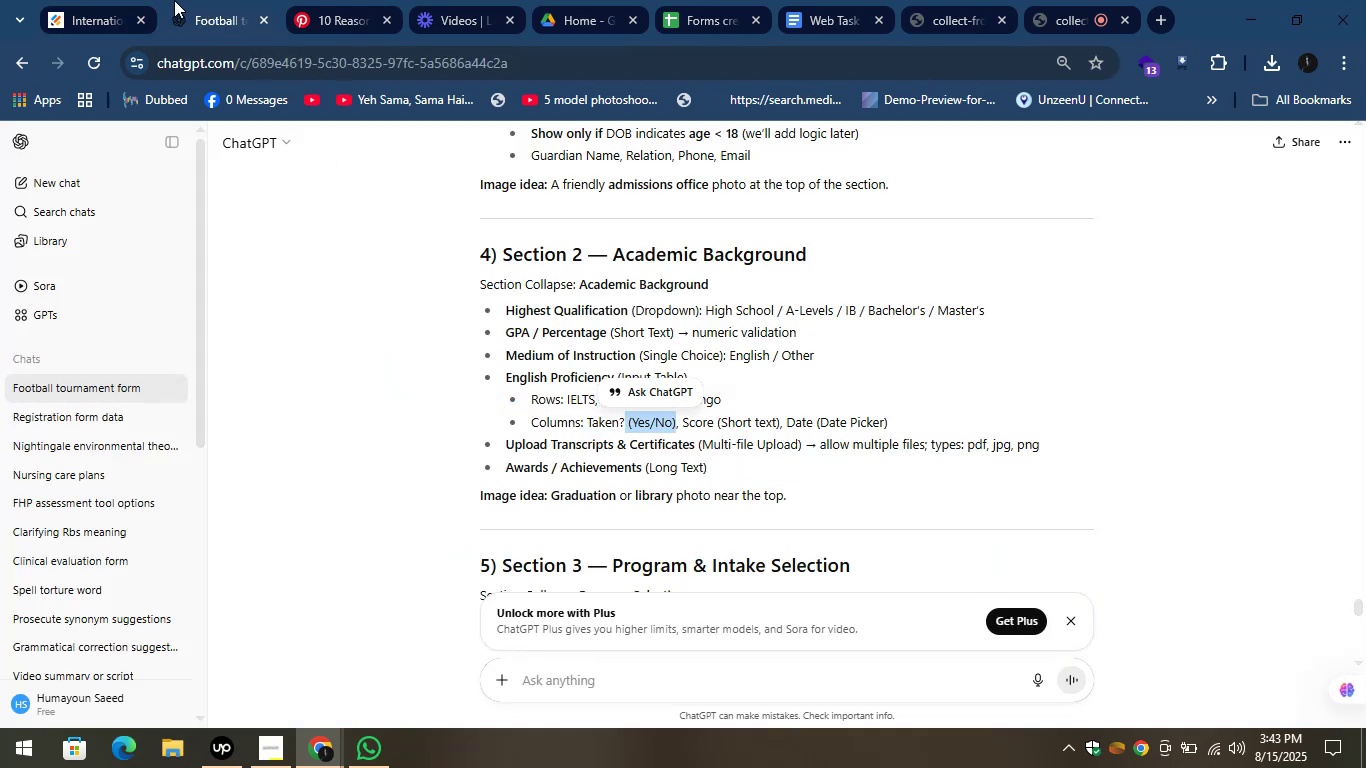 
left_click([80, 0])
 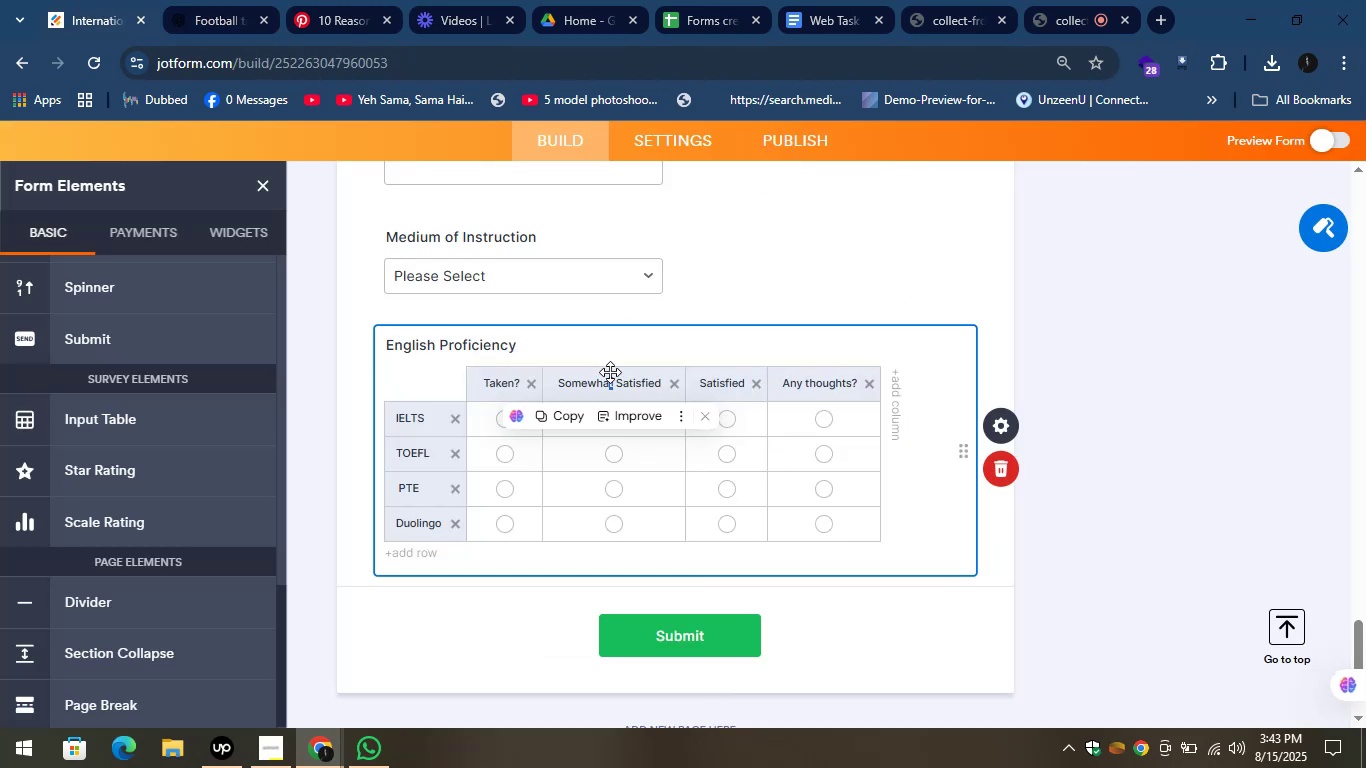 
left_click([608, 385])
 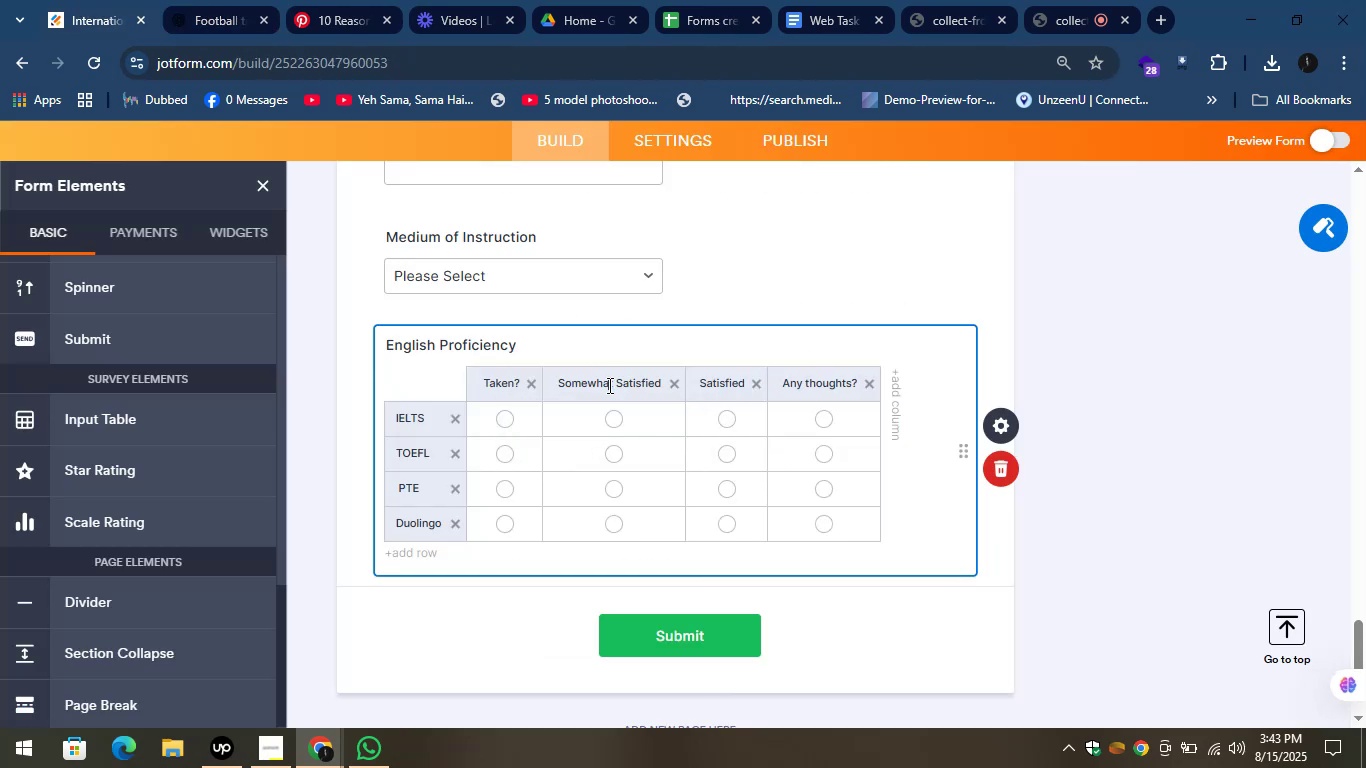 
left_click([608, 385])
 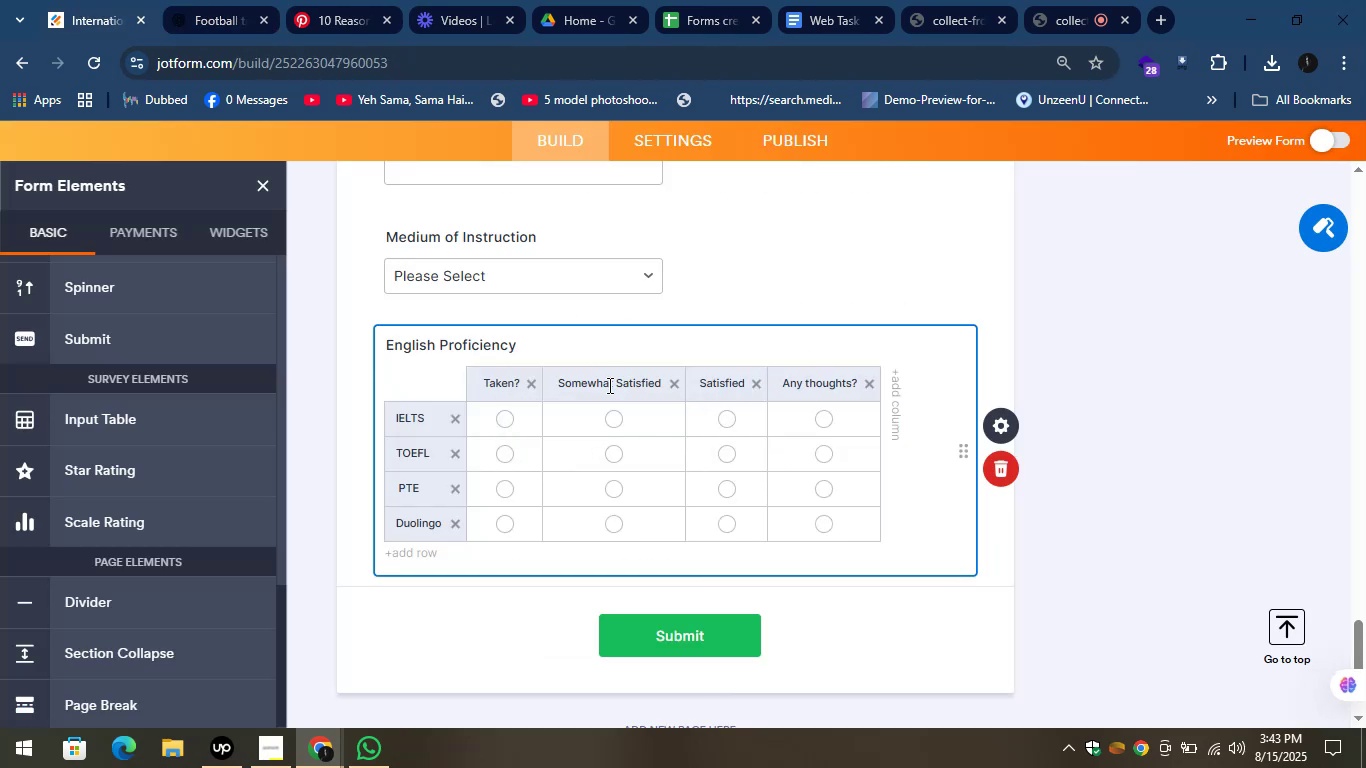 
key(Control+A)
 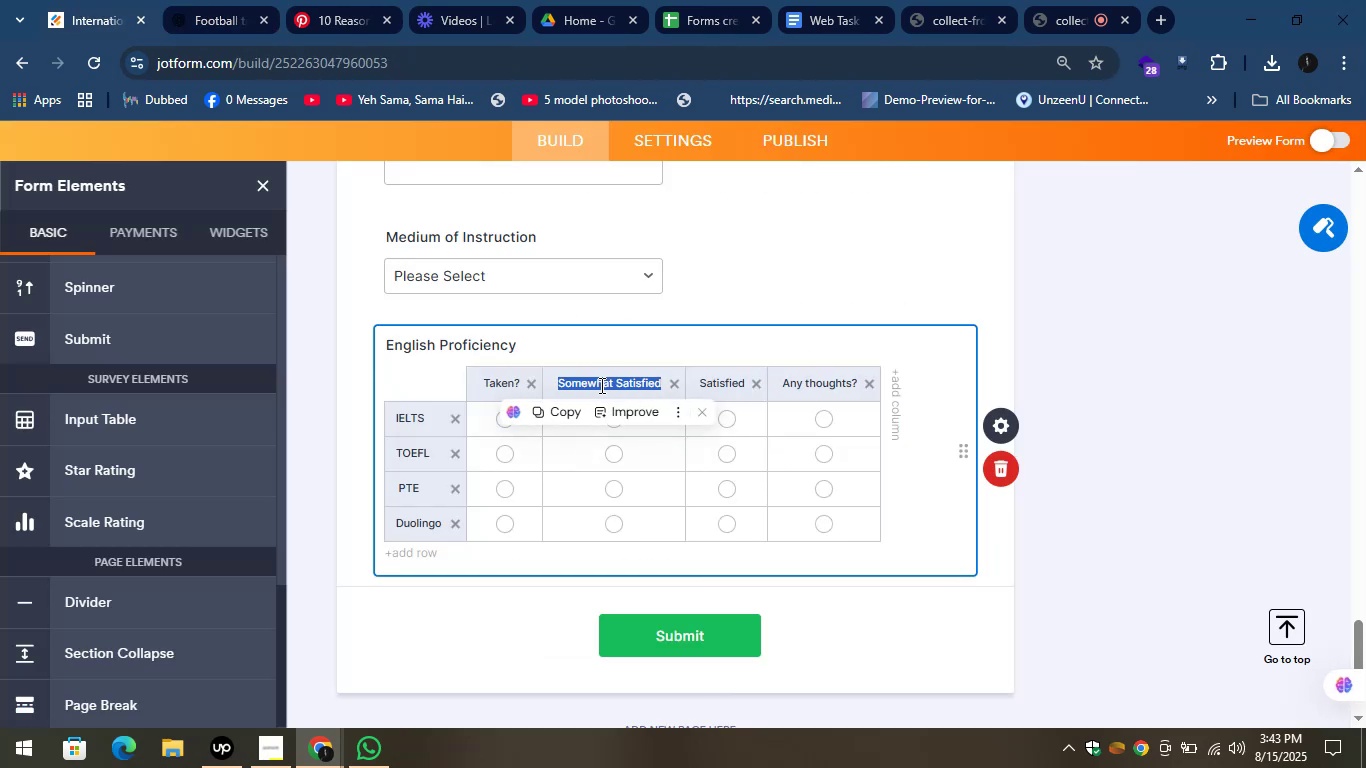 
key(Control+V)
 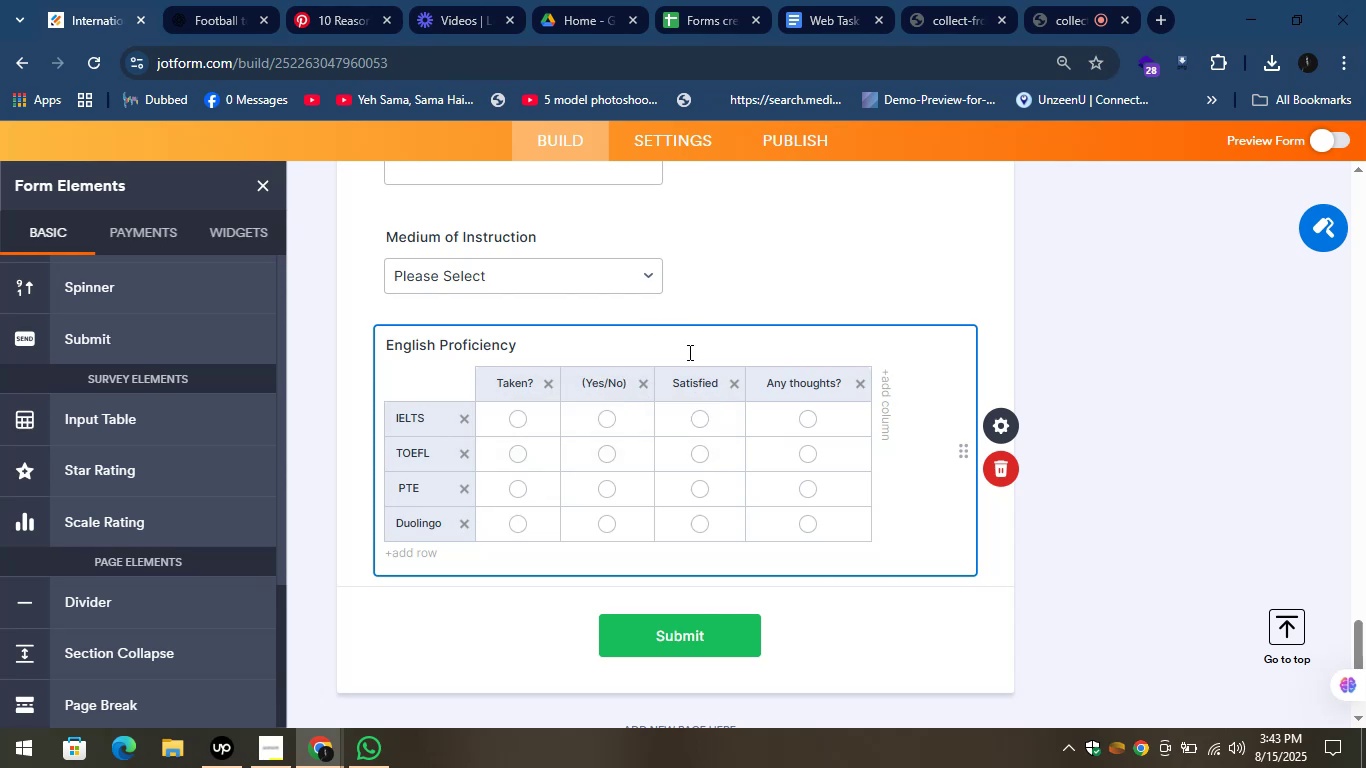 
left_click([681, 343])
 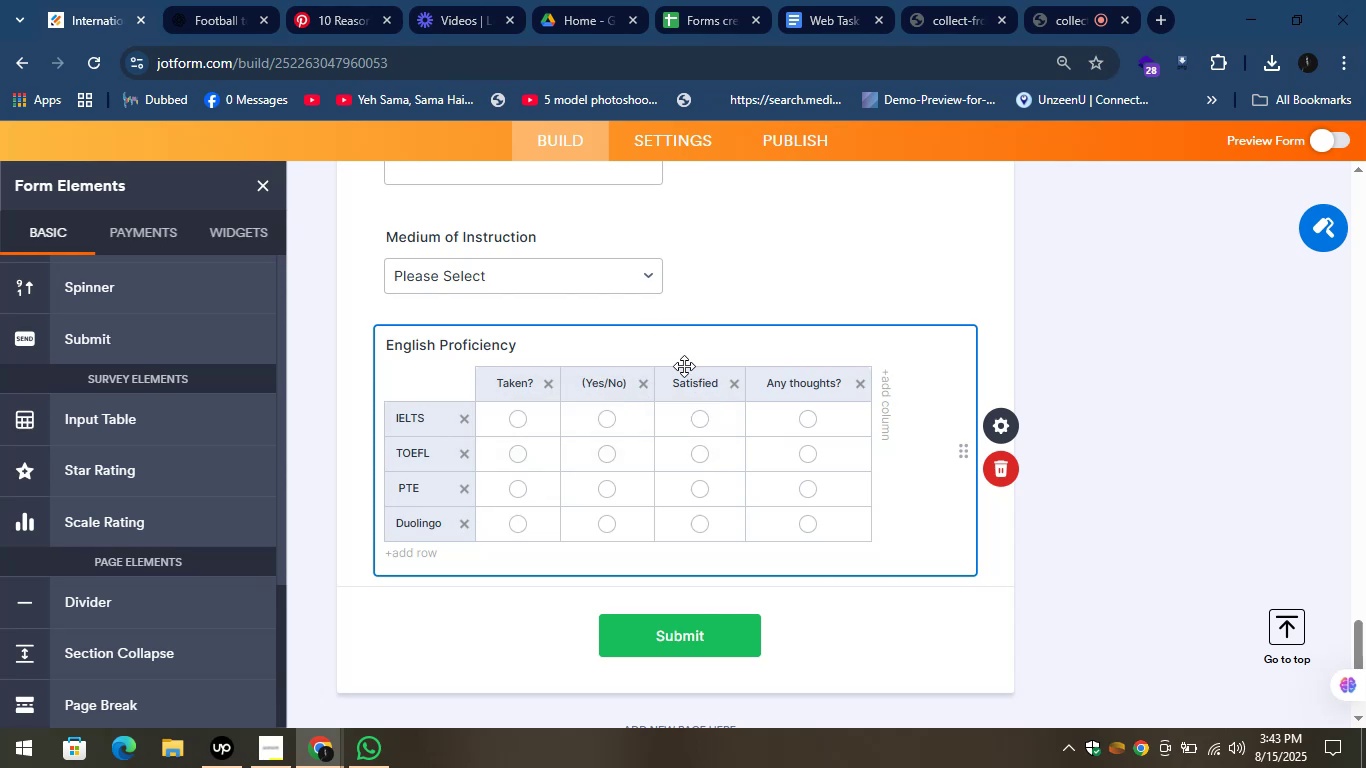 
left_click([692, 393])
 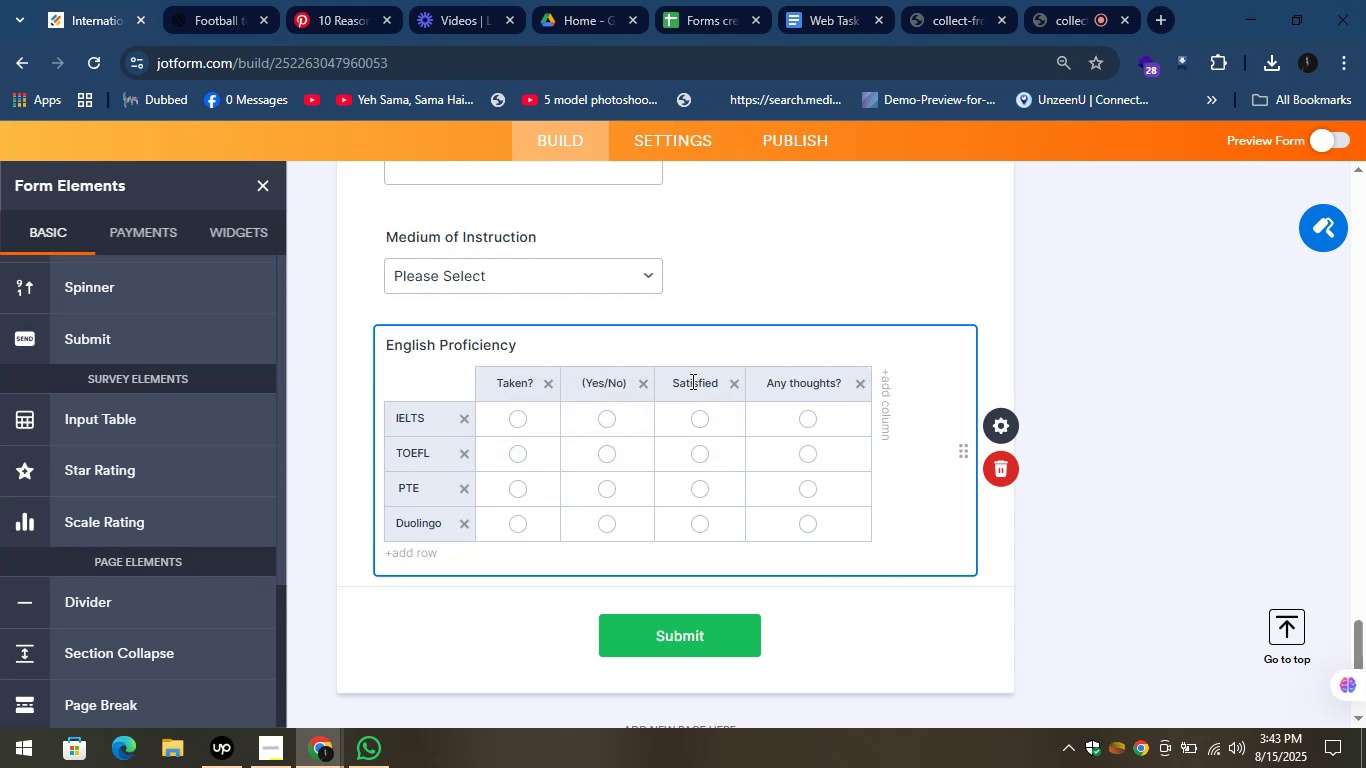 
left_click([691, 381])
 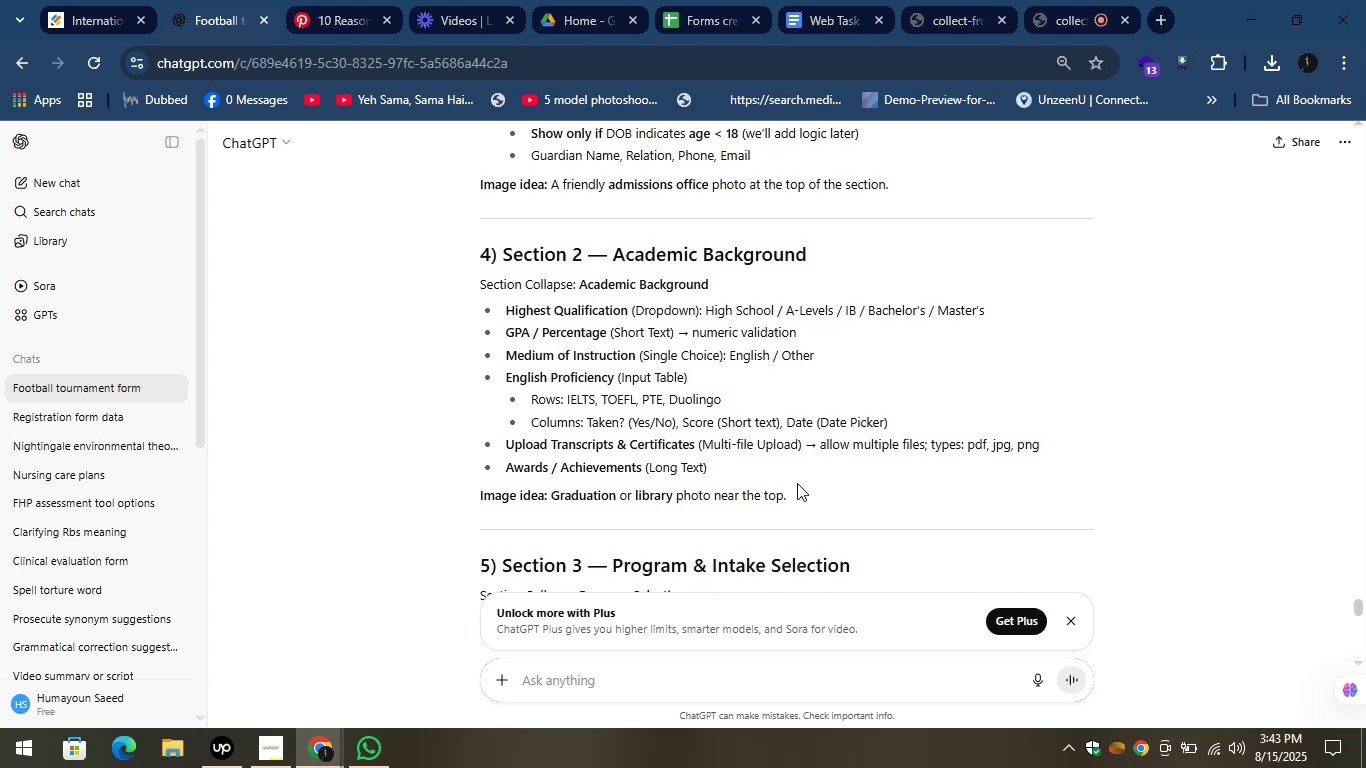 
wait(13.7)
 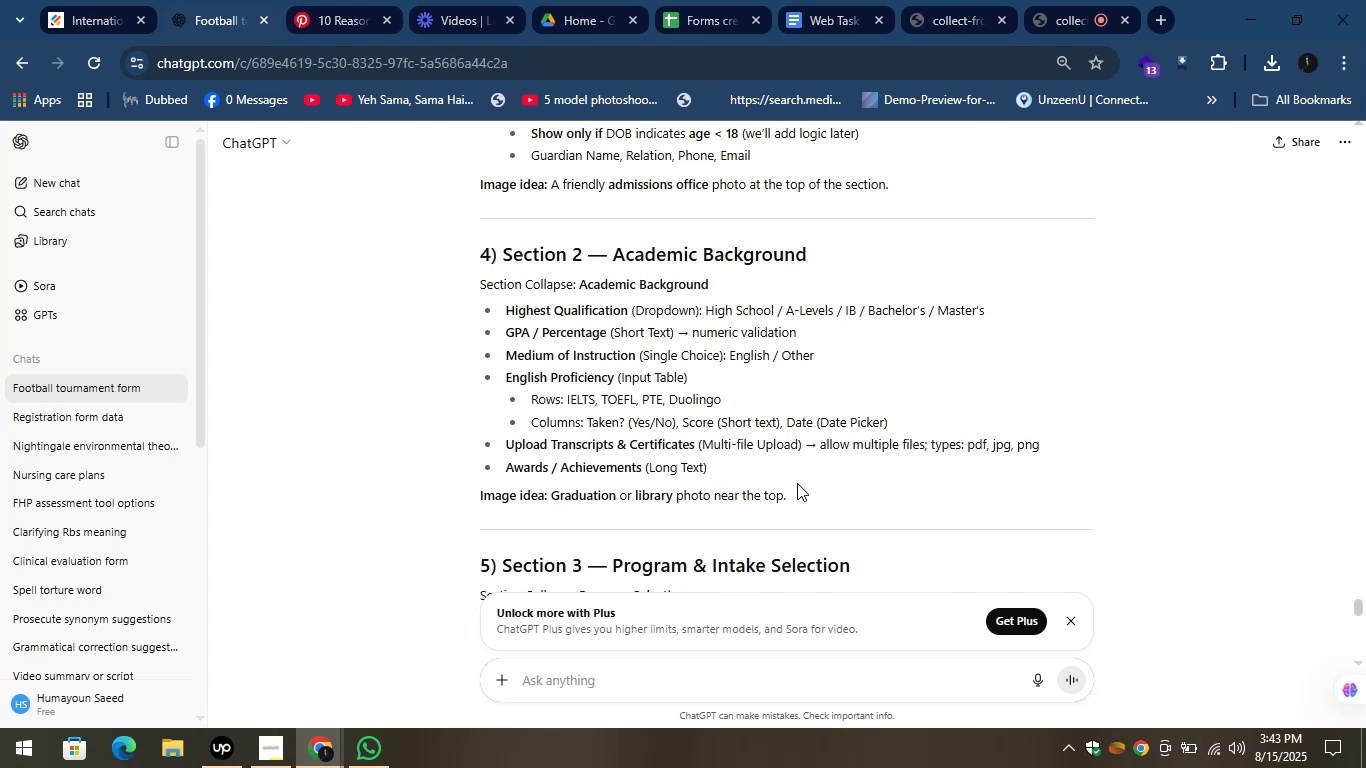 
left_click([68, 0])
 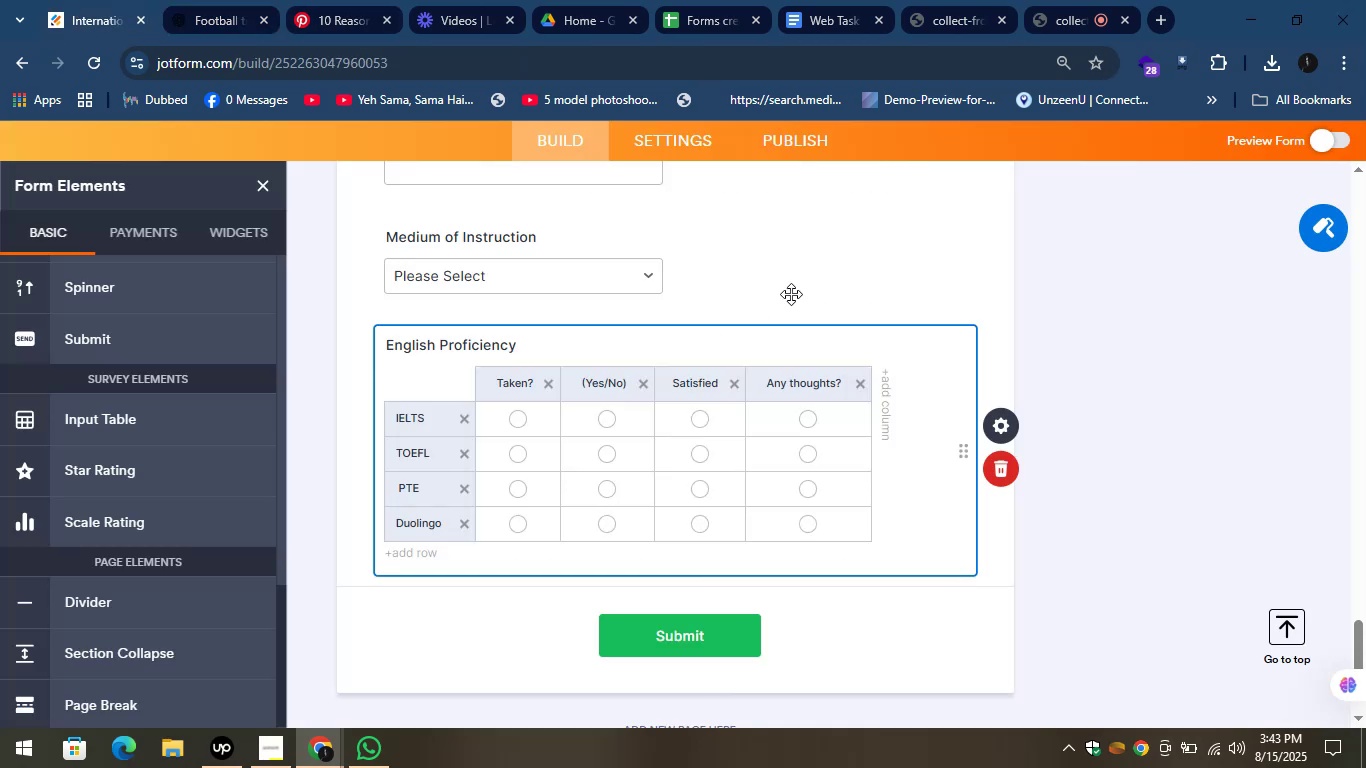 
left_click([812, 271])
 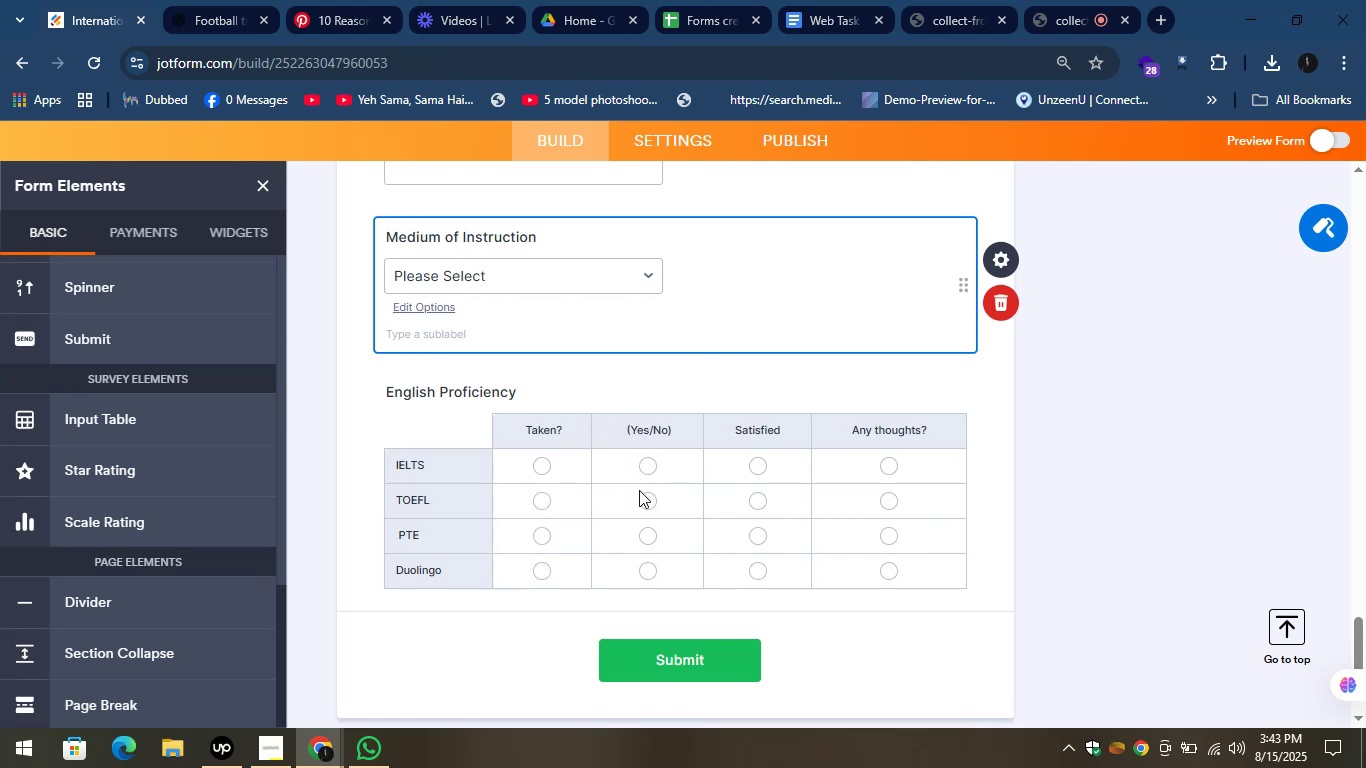 
wait(12.53)
 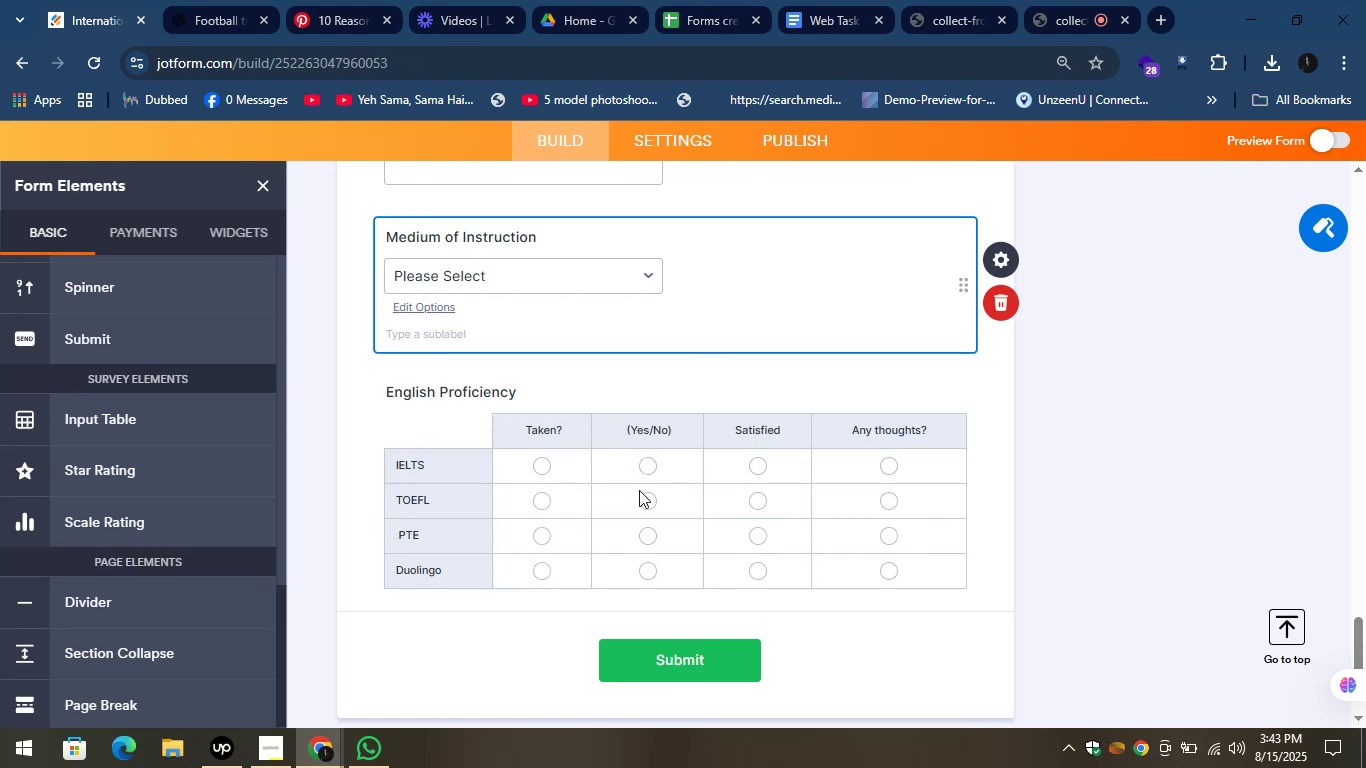 
left_click([214, 0])
 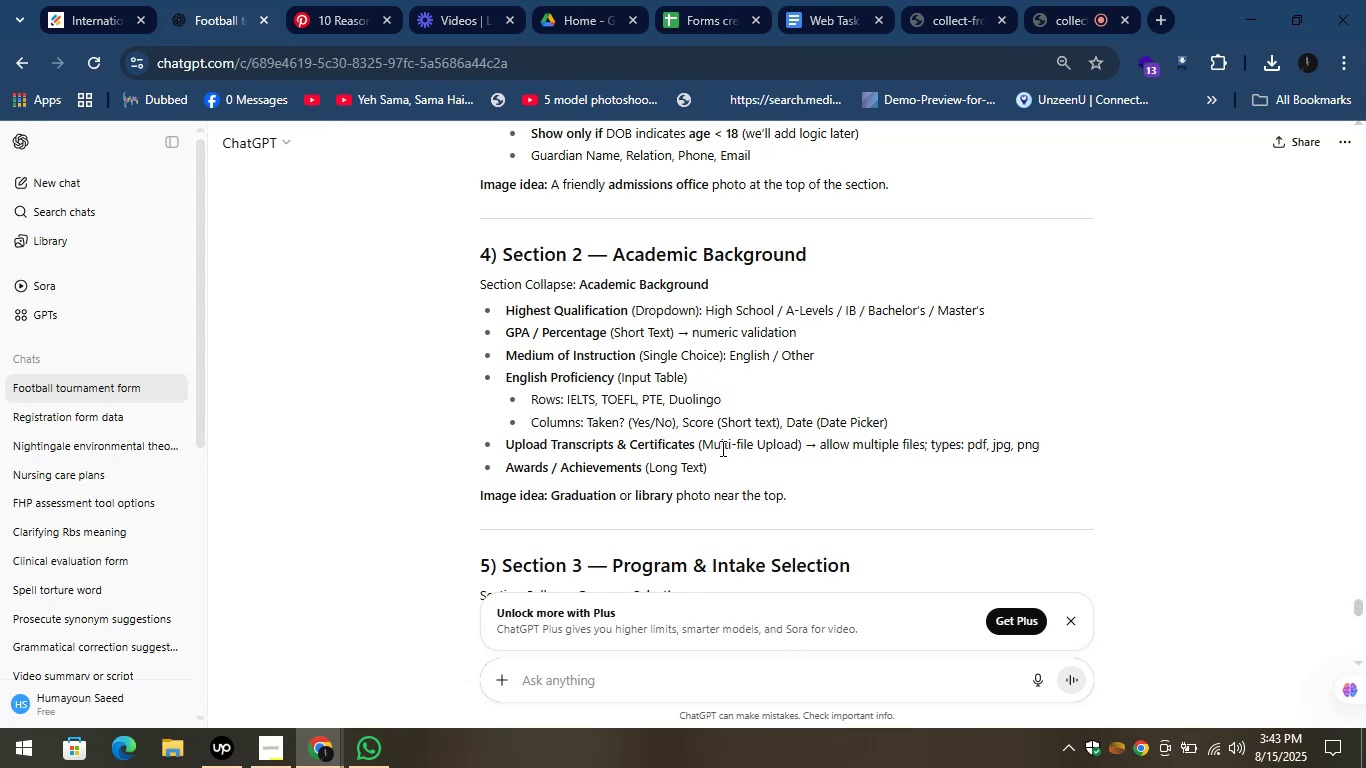 
left_click_drag(start_coordinate=[683, 426], to_coordinate=[712, 428])
 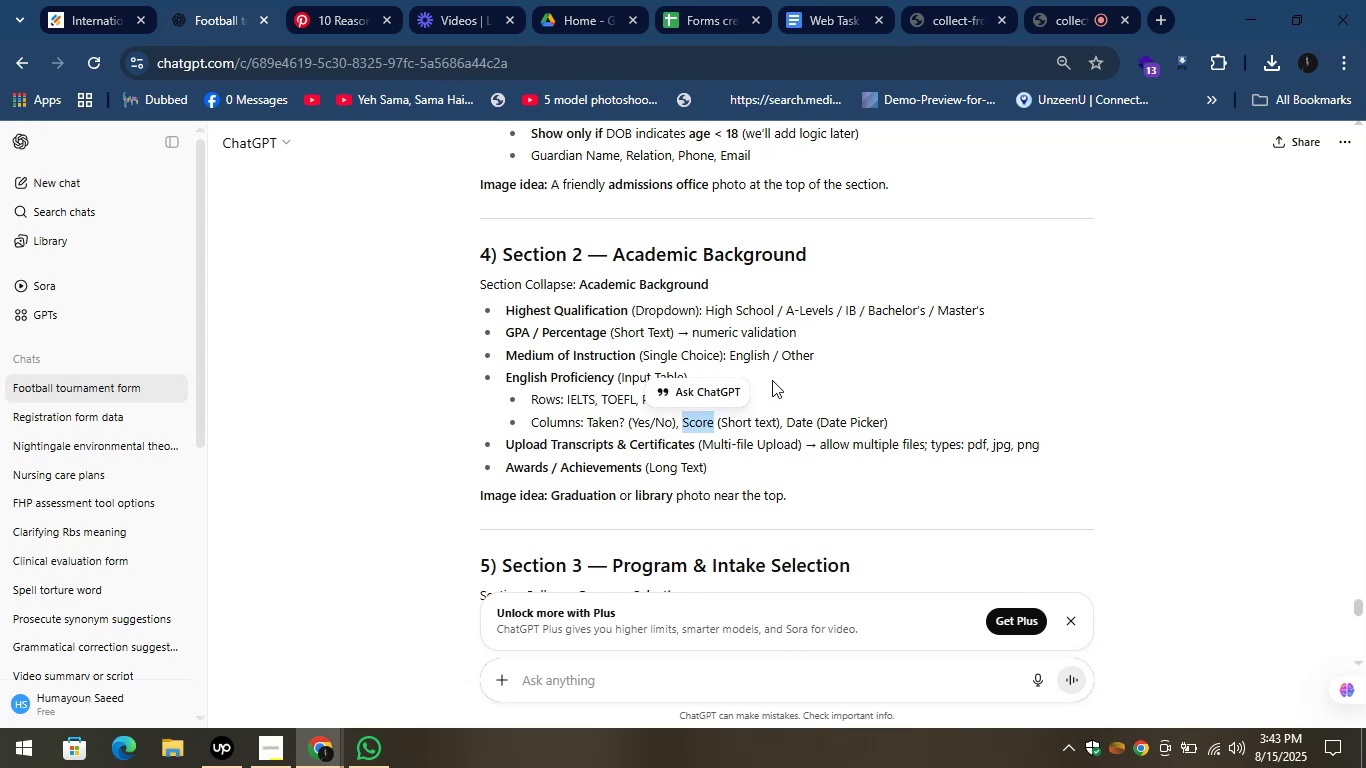 
left_click([772, 380])
 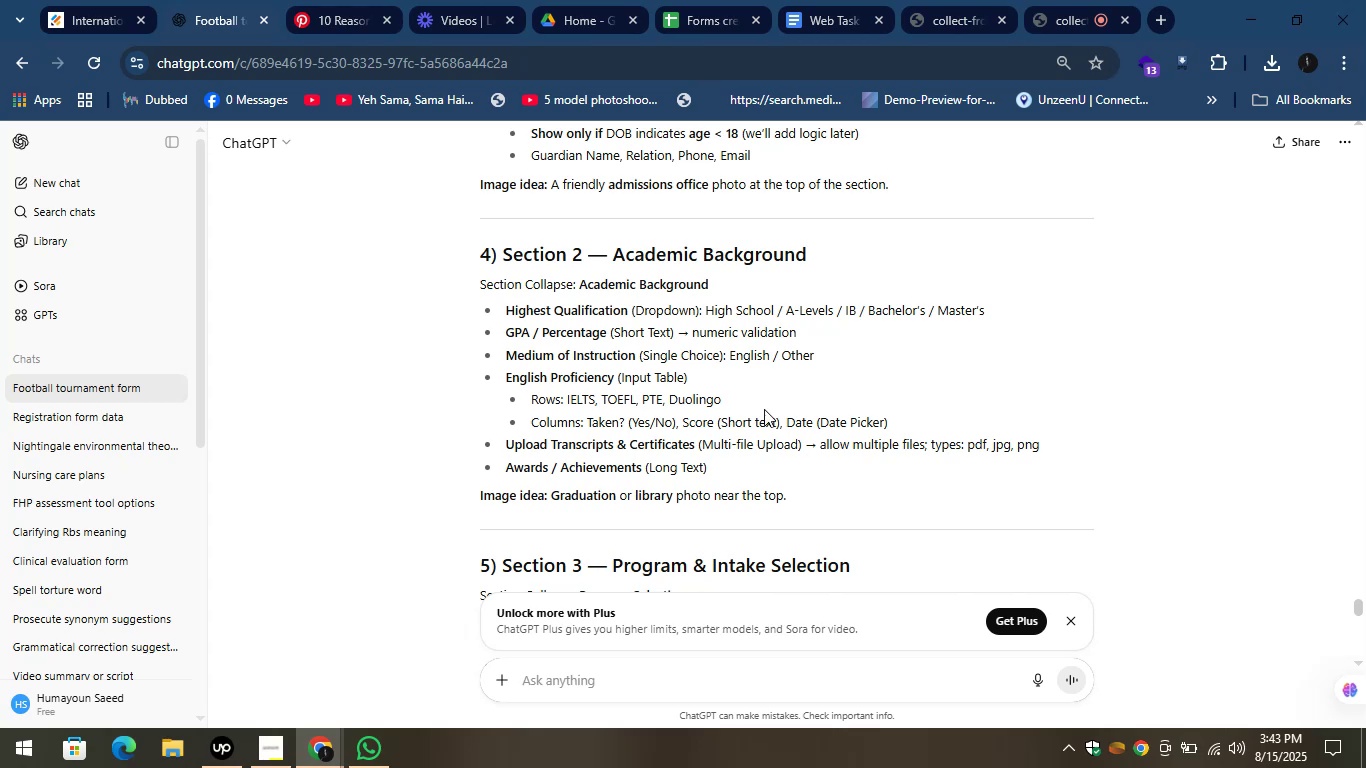 
wait(6.41)
 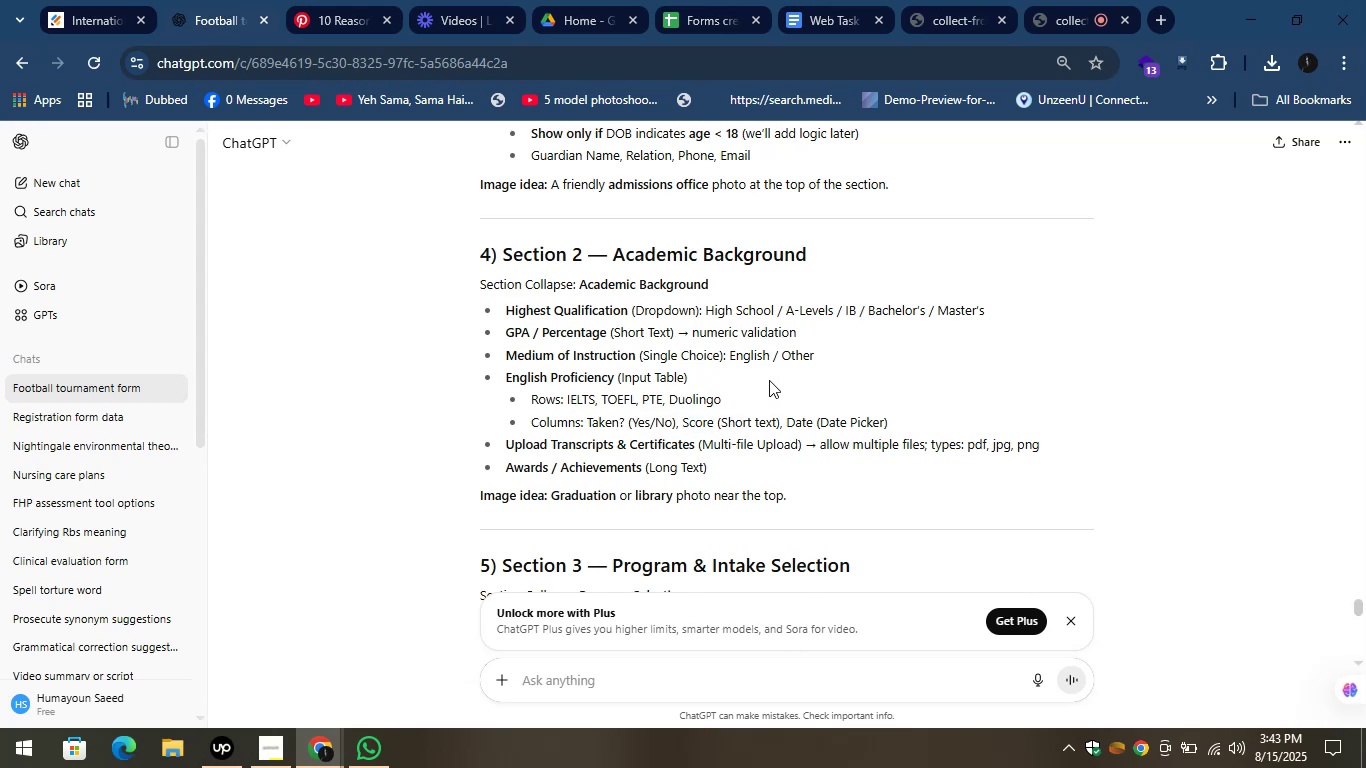 
left_click([98, 0])
 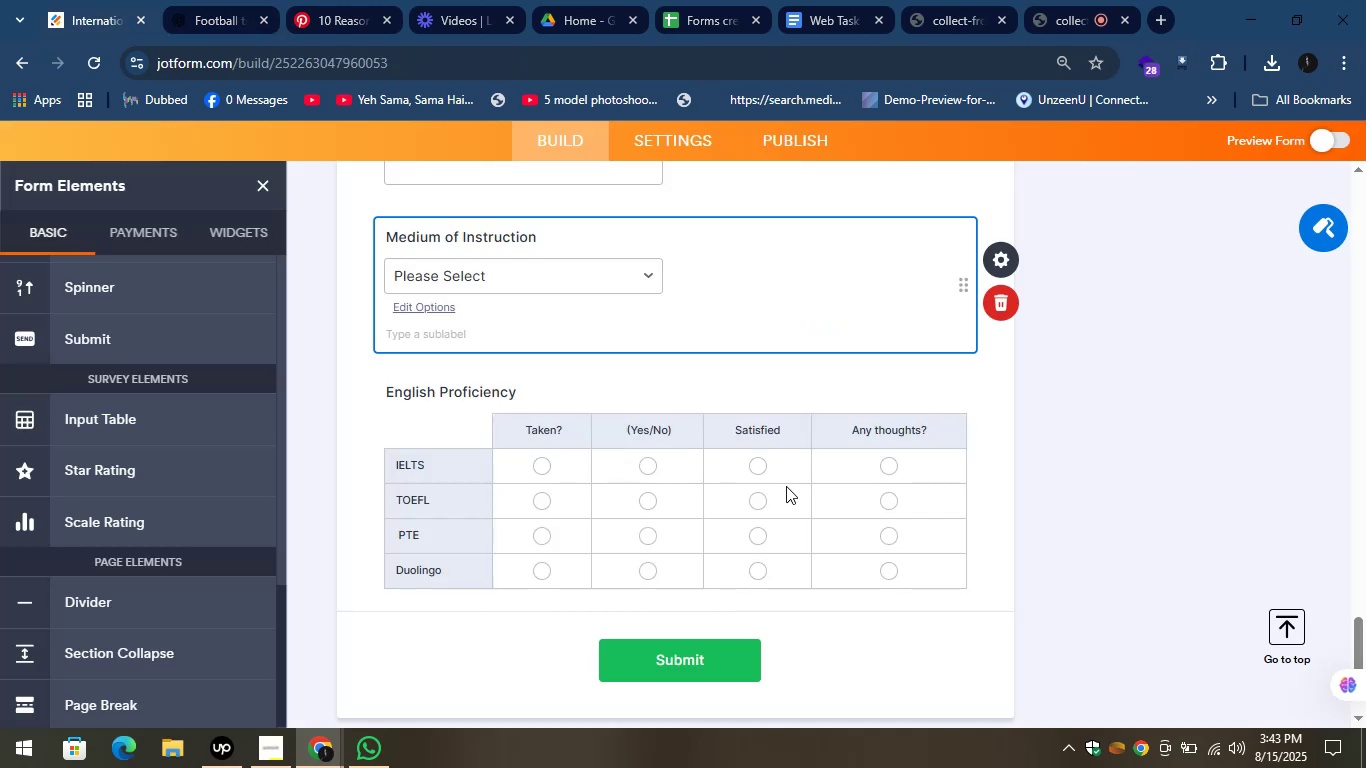 
left_click([772, 428])
 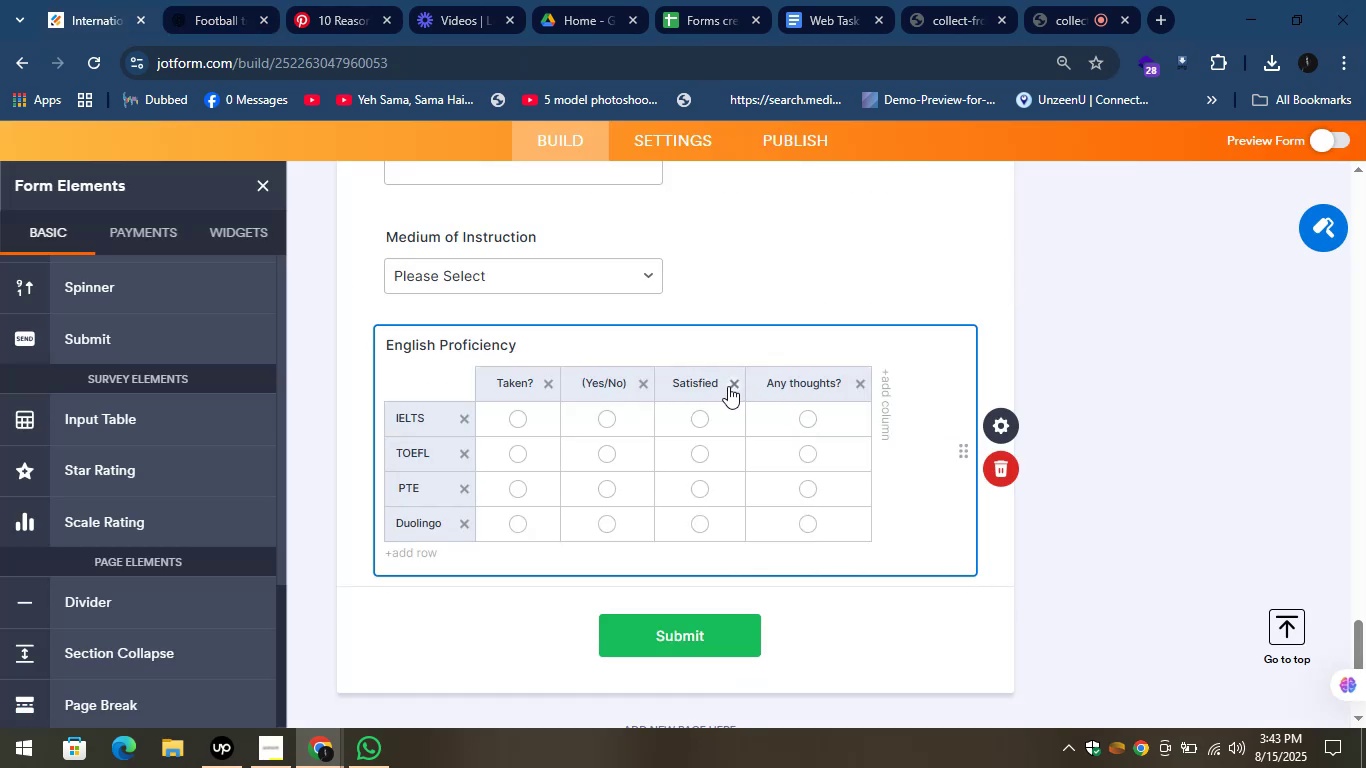 
left_click([730, 386])
 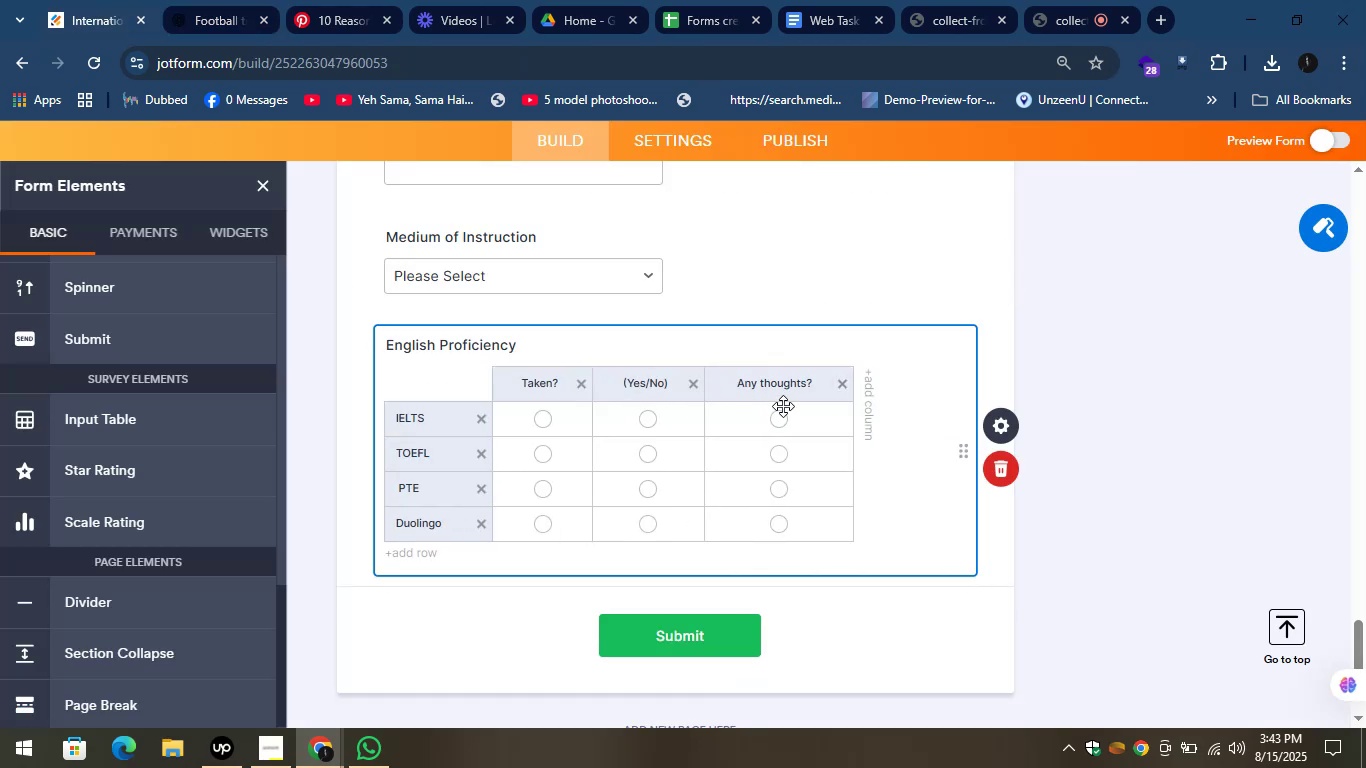 
left_click([796, 381])
 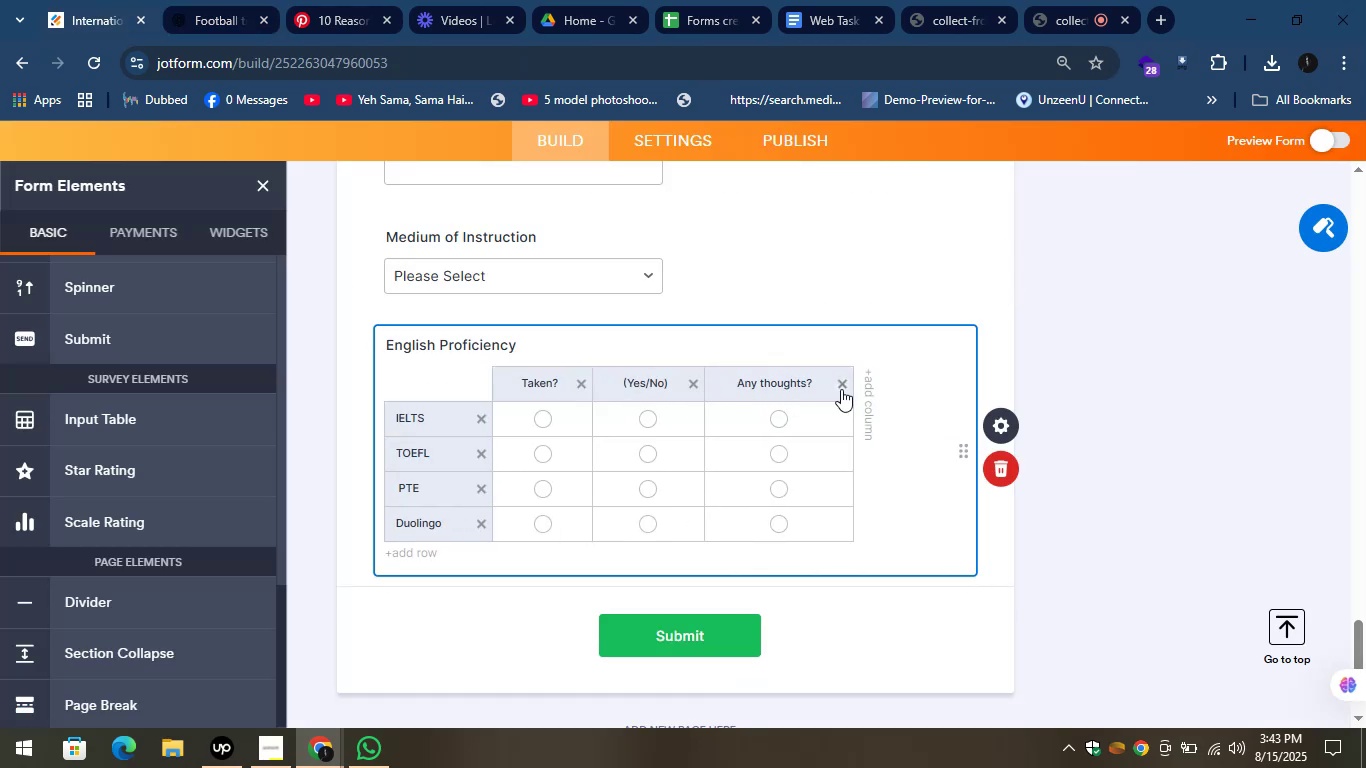 
left_click([842, 386])
 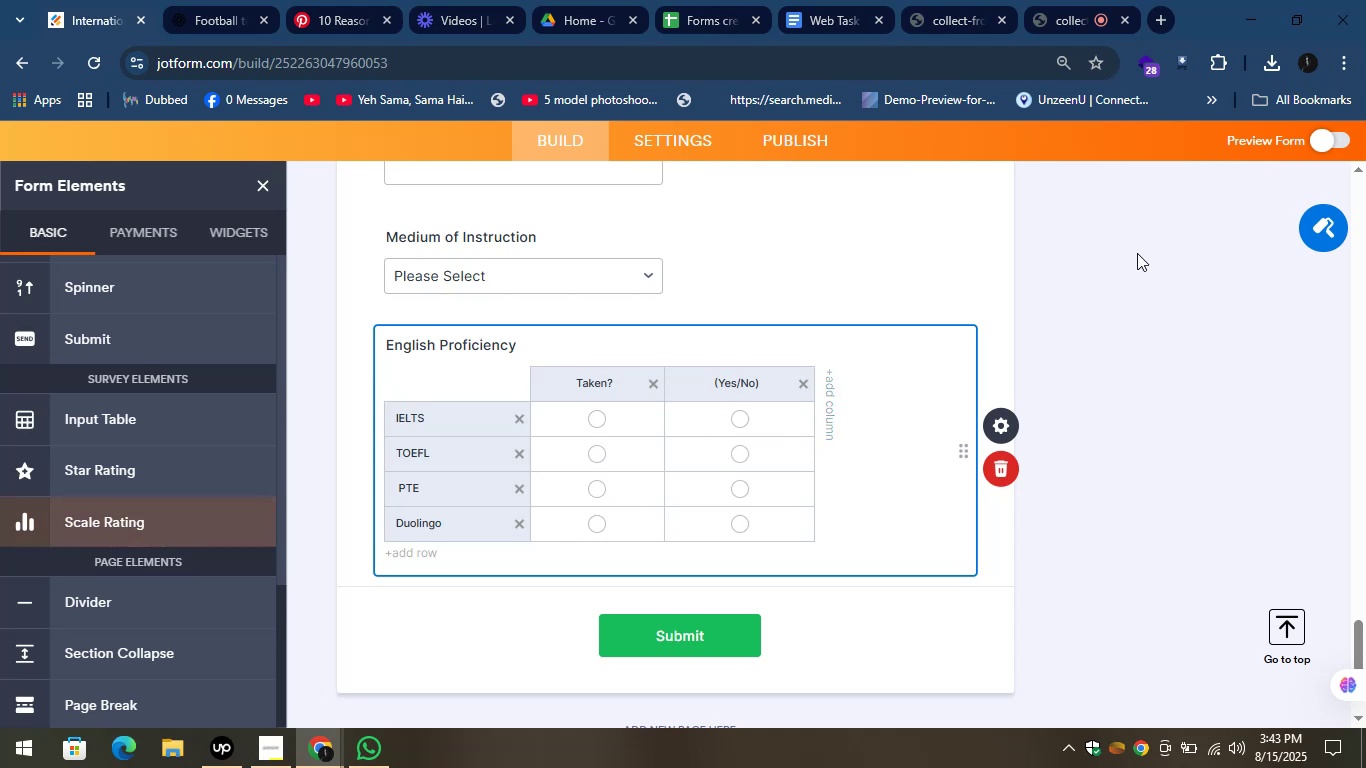 
left_click([1141, 234])
 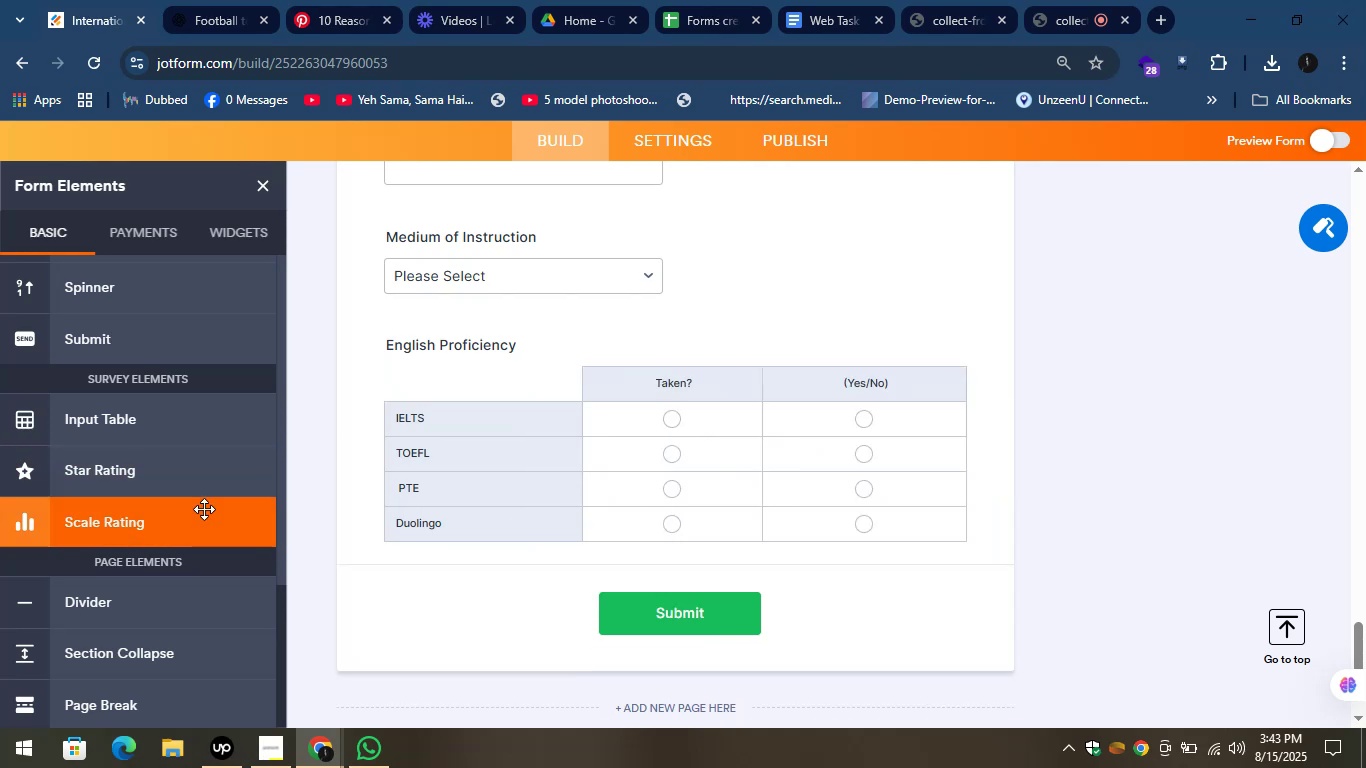 
scroll: coordinate [121, 566], scroll_direction: up, amount: 6.0
 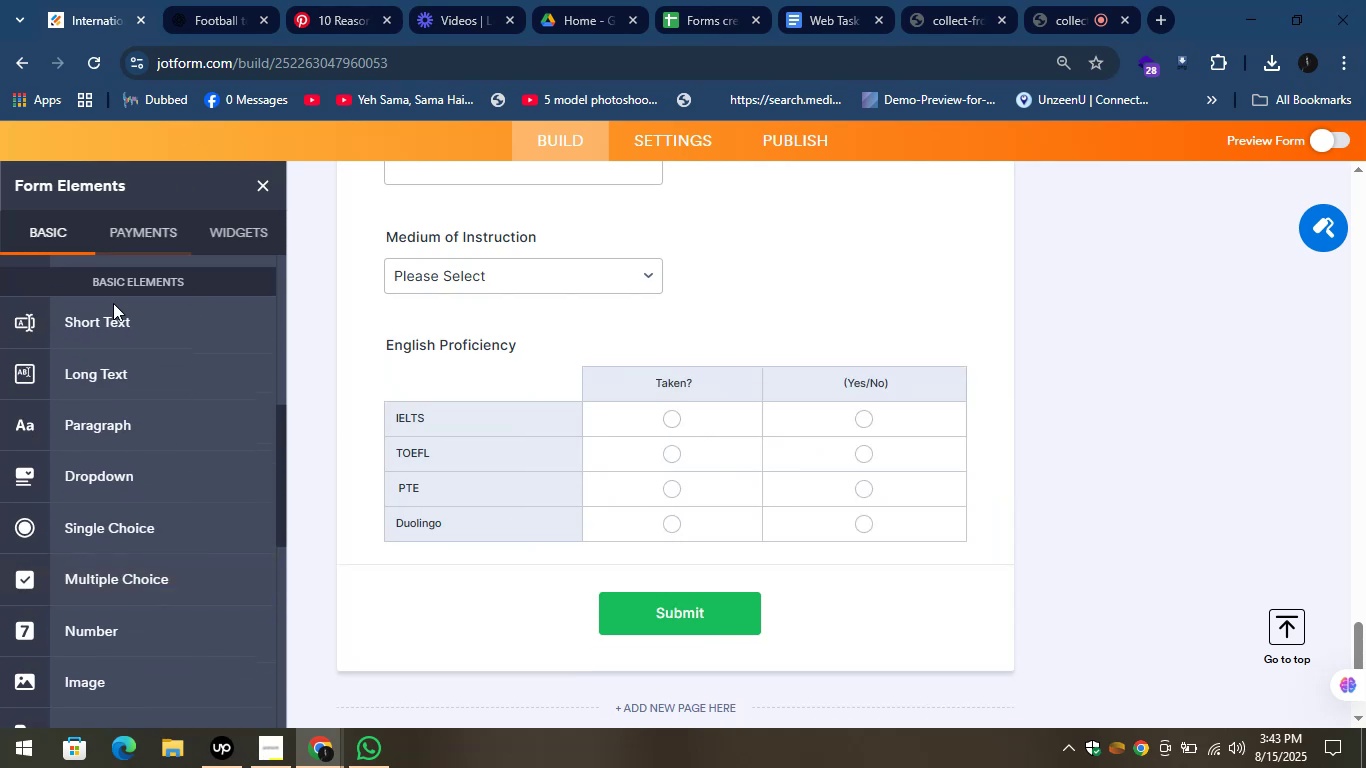 
left_click_drag(start_coordinate=[96, 317], to_coordinate=[478, 580])
 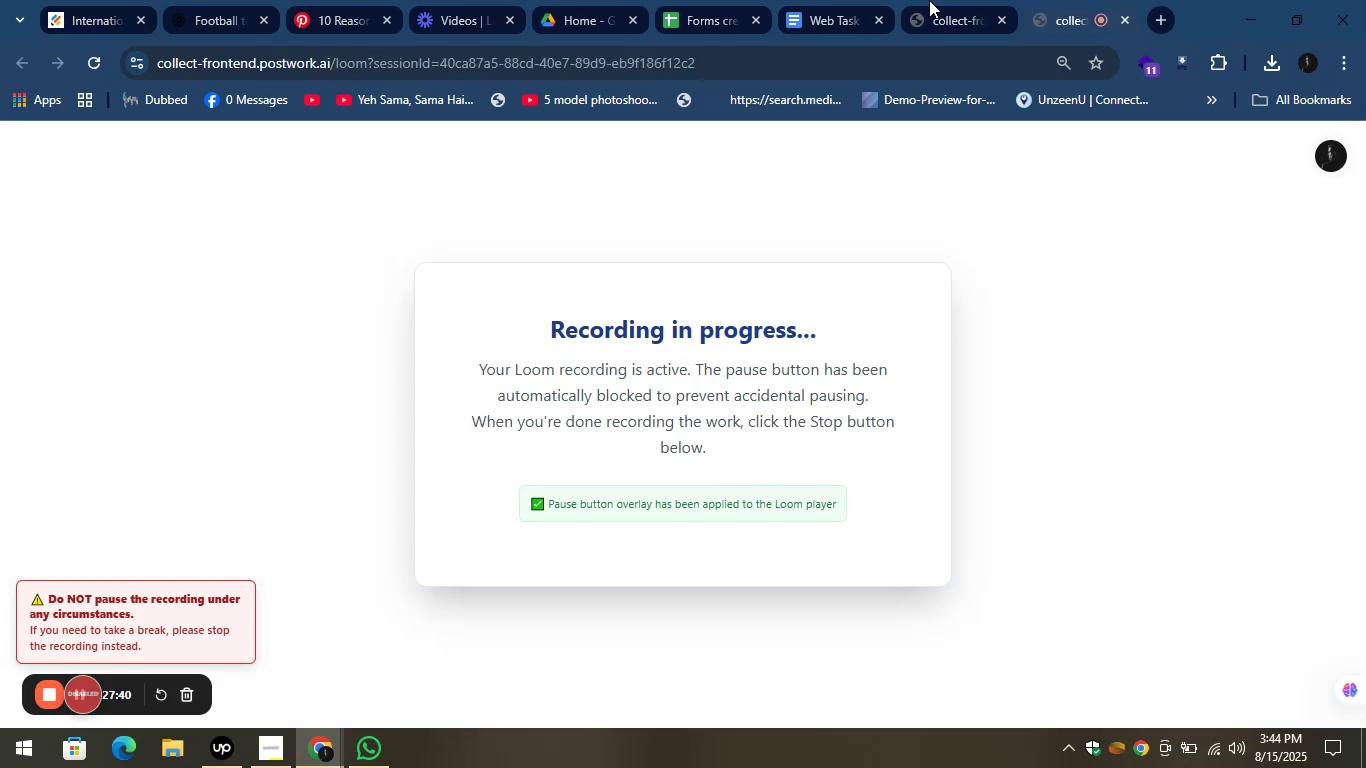 
left_click([104, 0])
 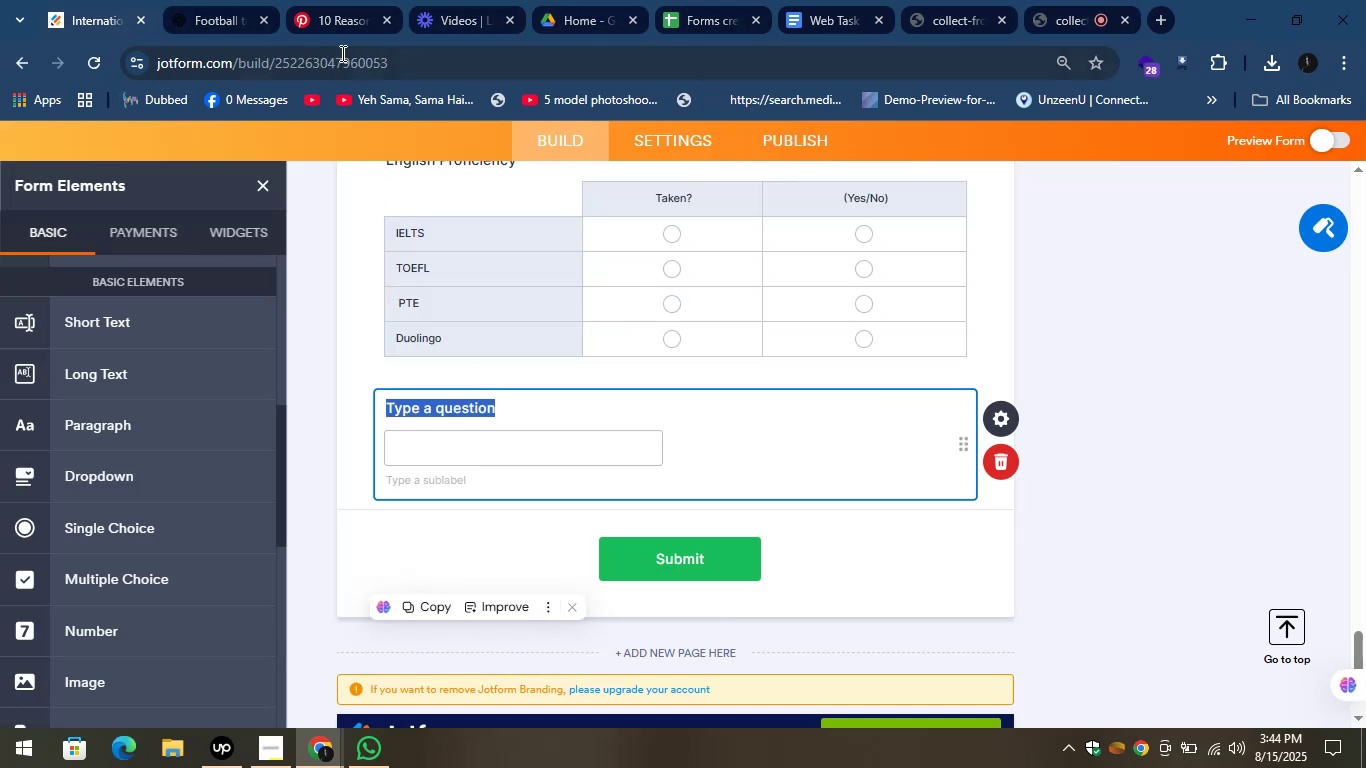 
left_click([211, 0])
 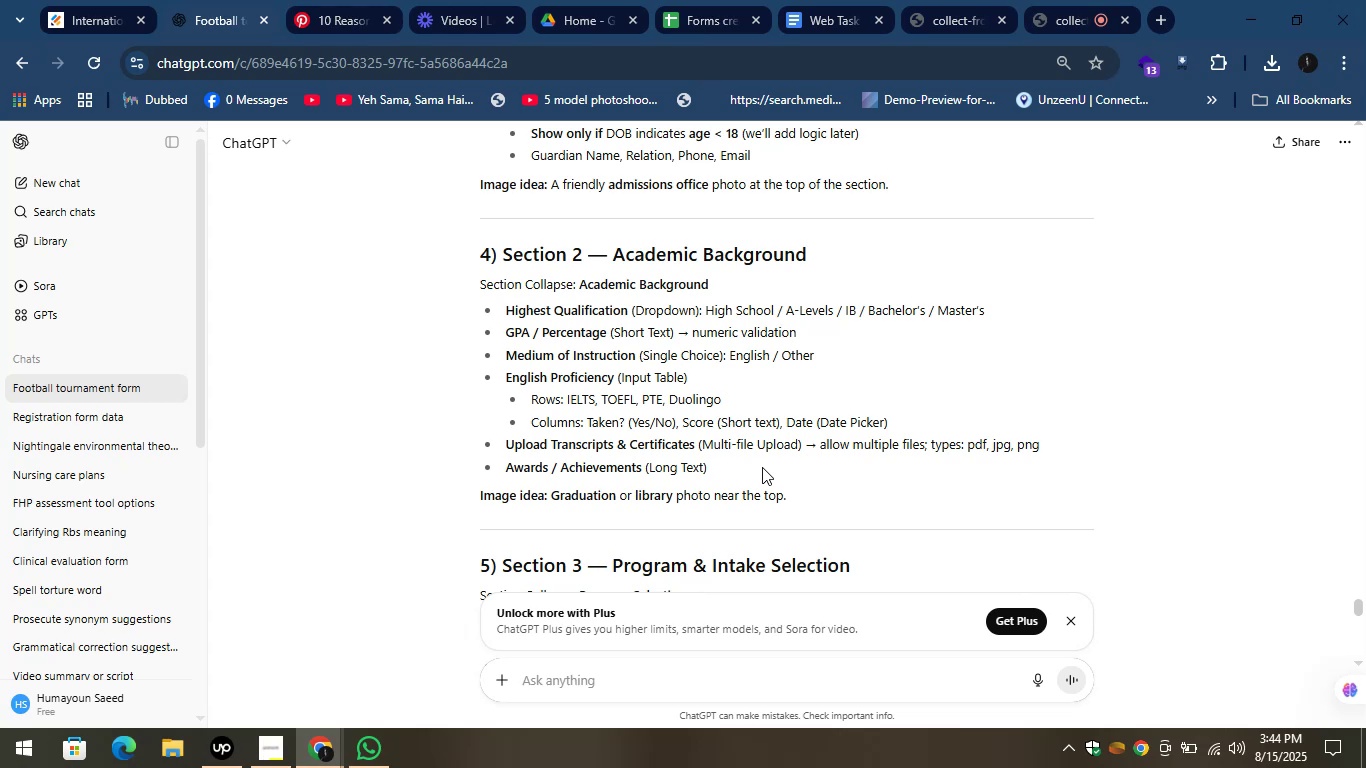 
wait(7.63)
 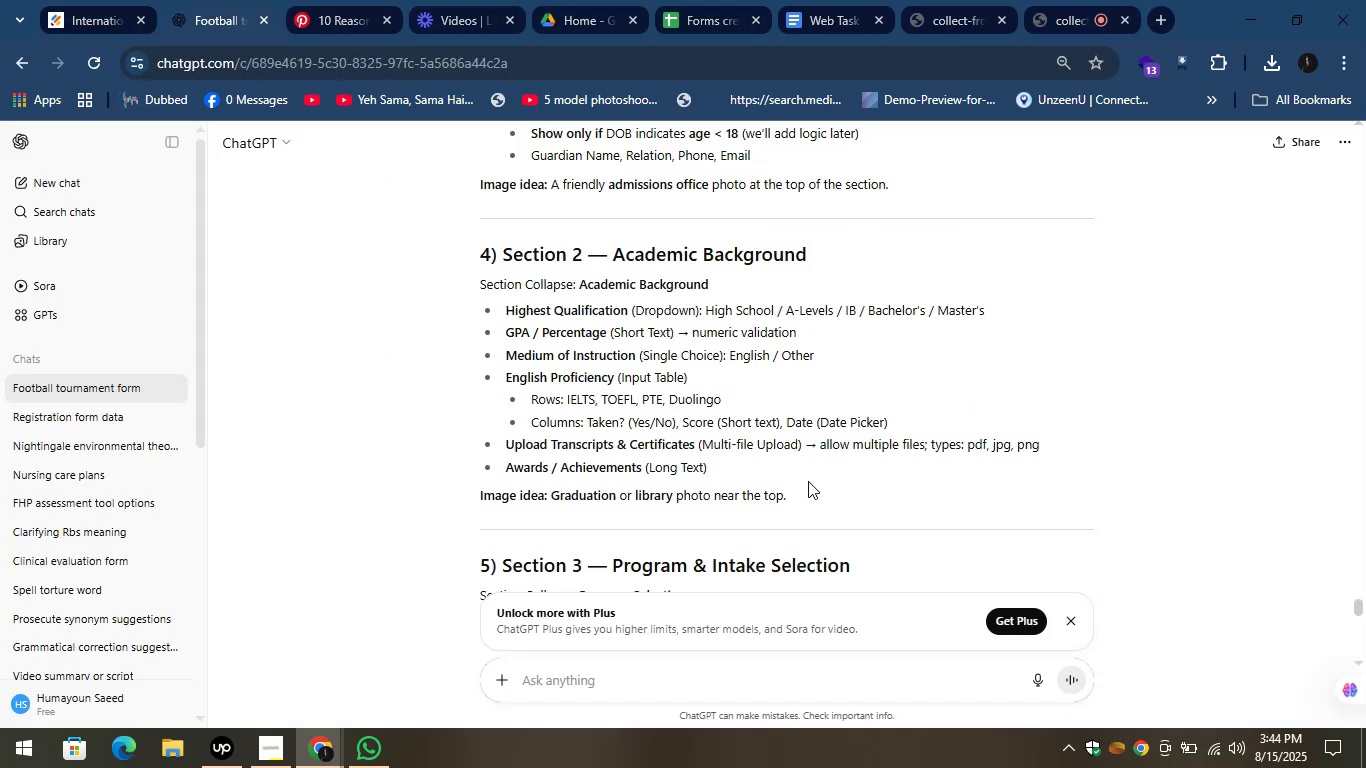 
left_click_drag(start_coordinate=[683, 427], to_coordinate=[711, 428])
 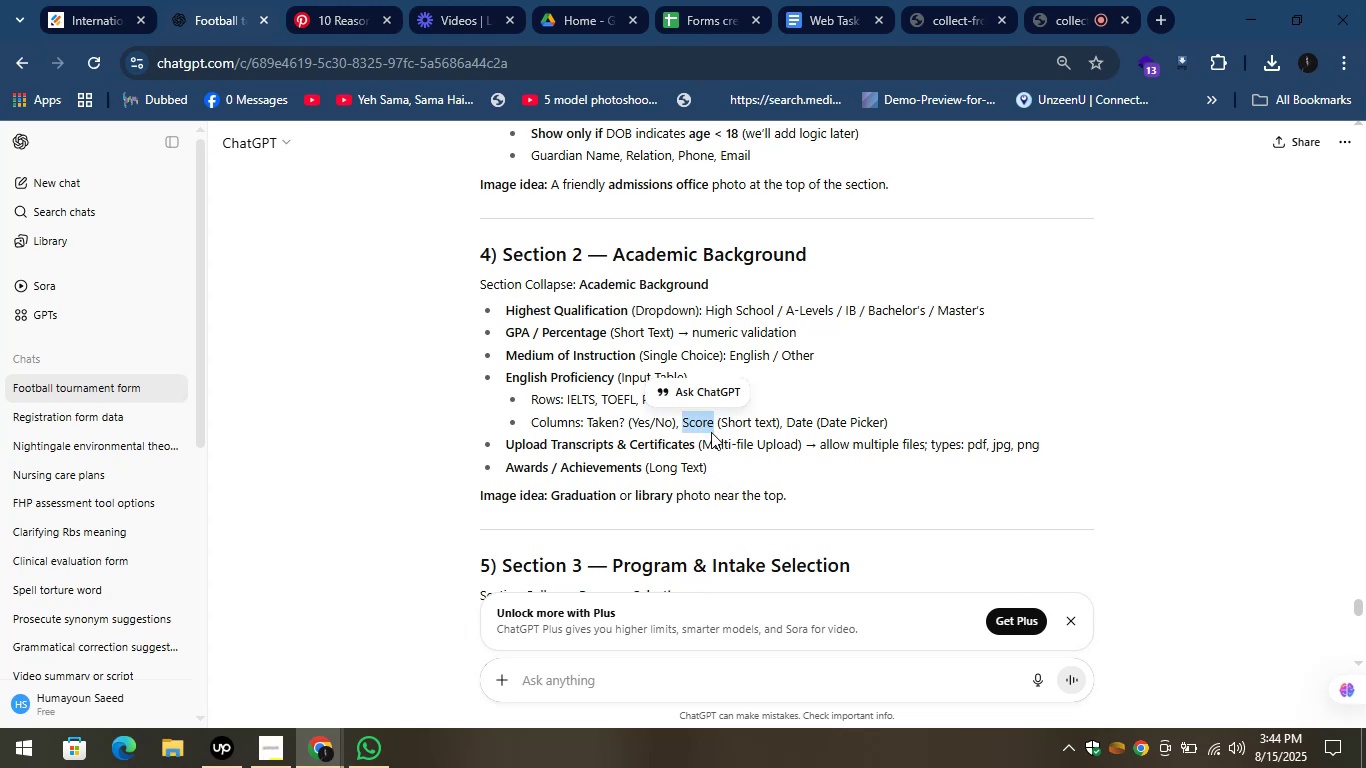 
key(Control+C)
 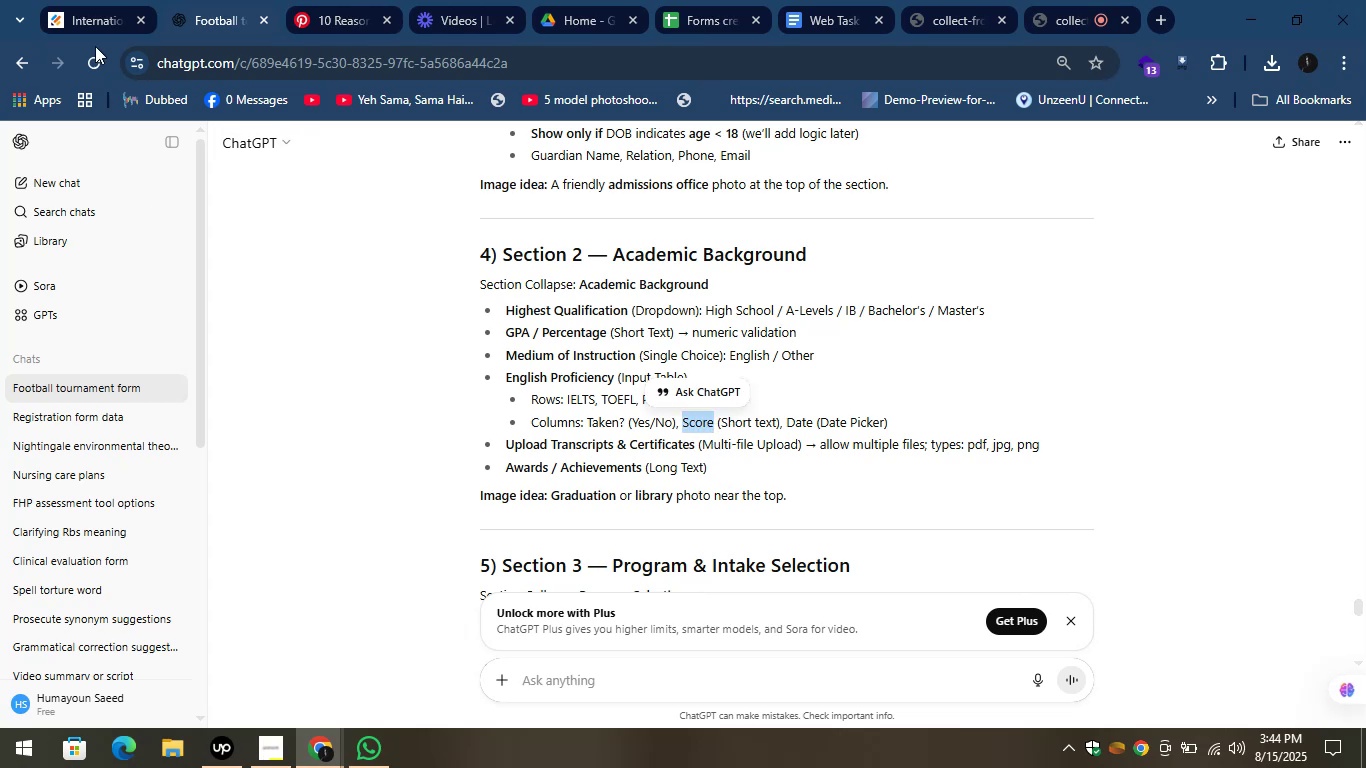 
left_click([91, 0])
 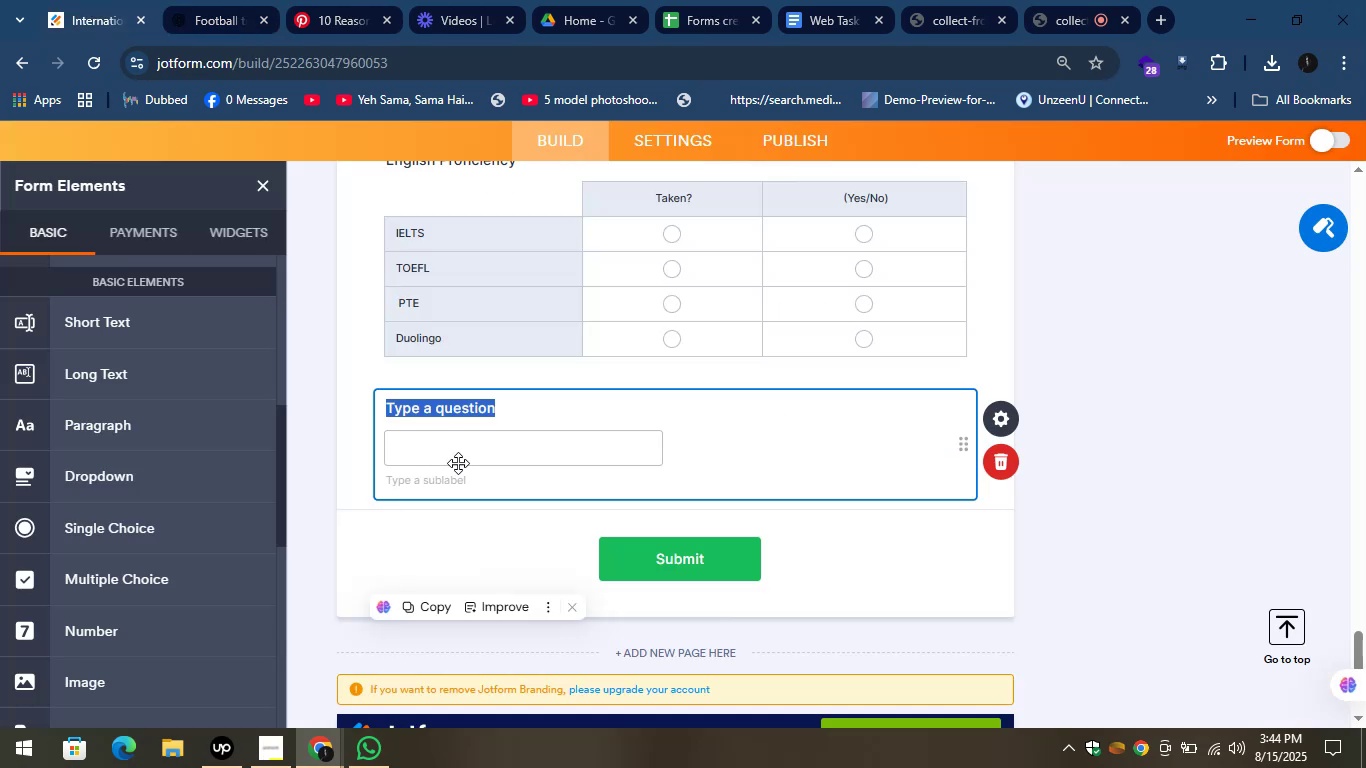 
key(Control+V)
 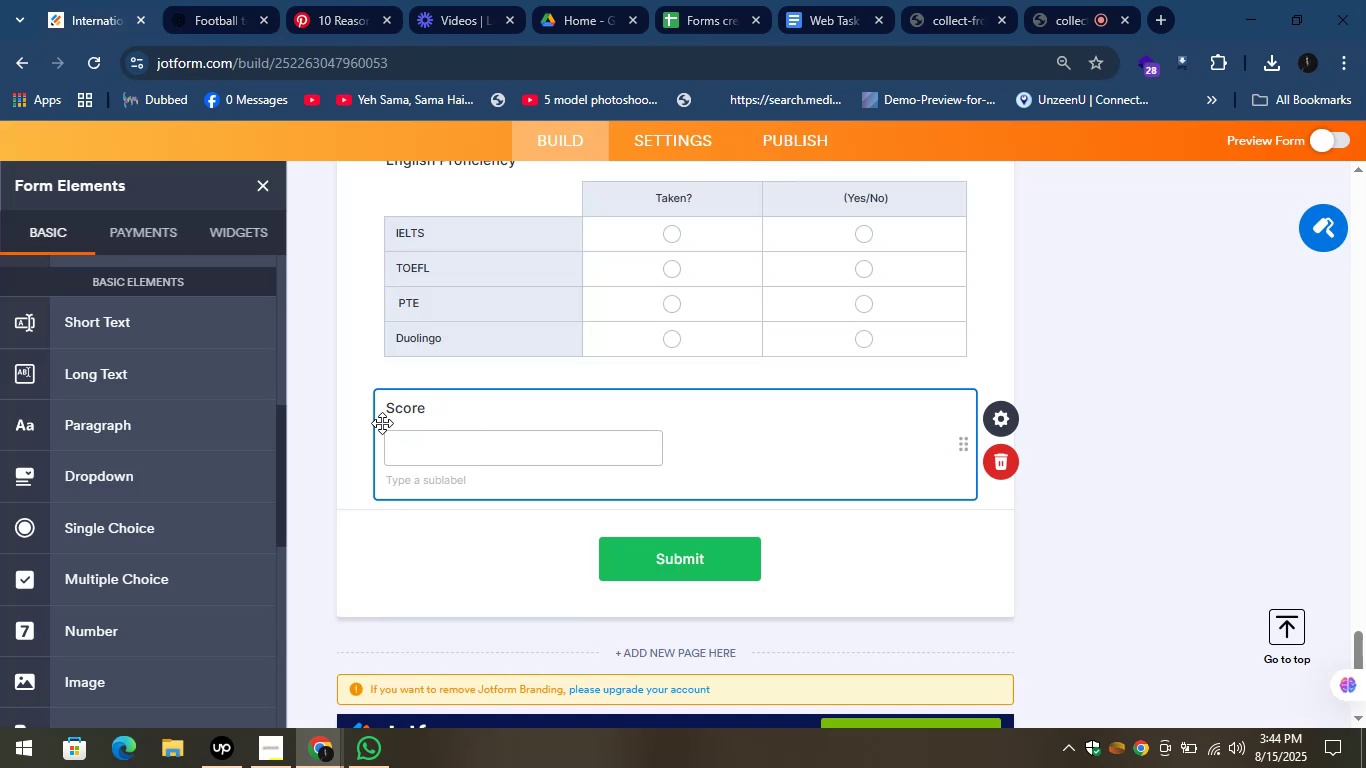 
left_click([362, 421])
 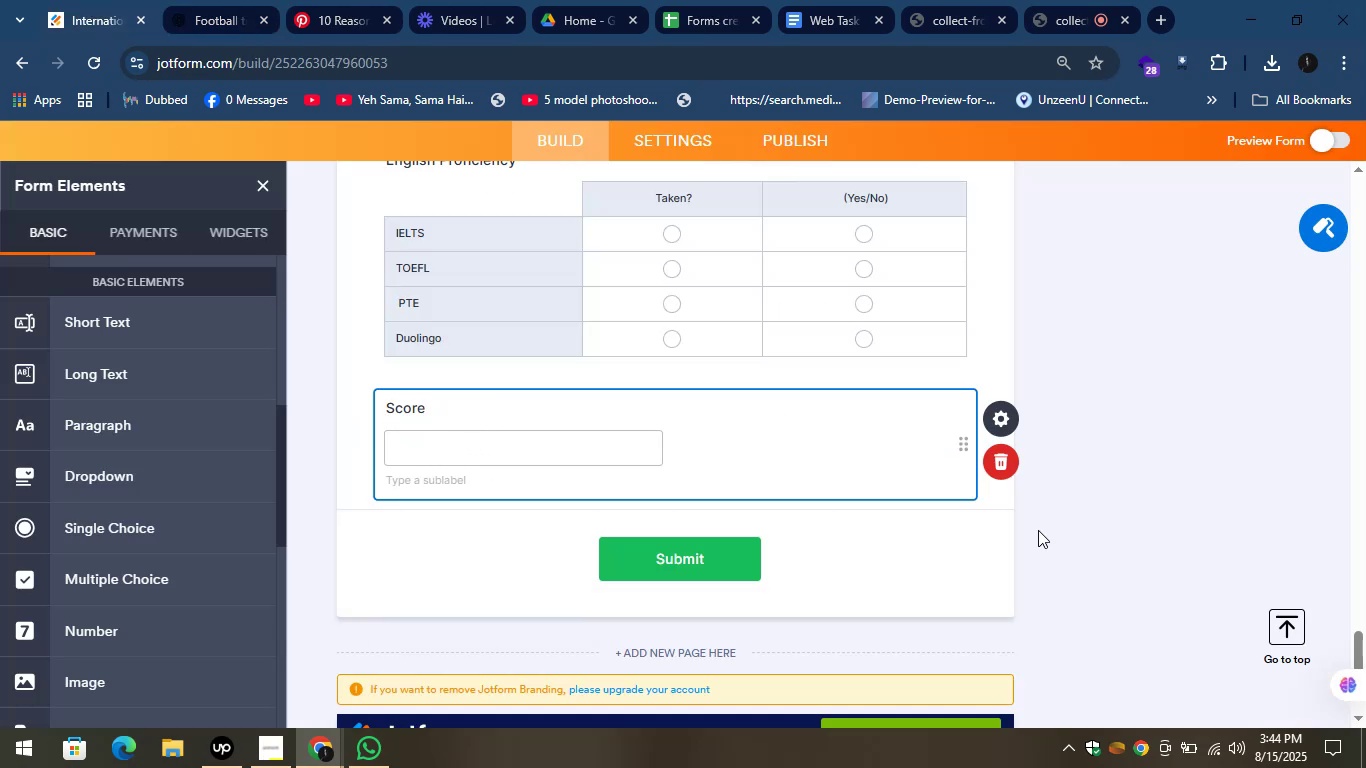 
left_click([1136, 543])
 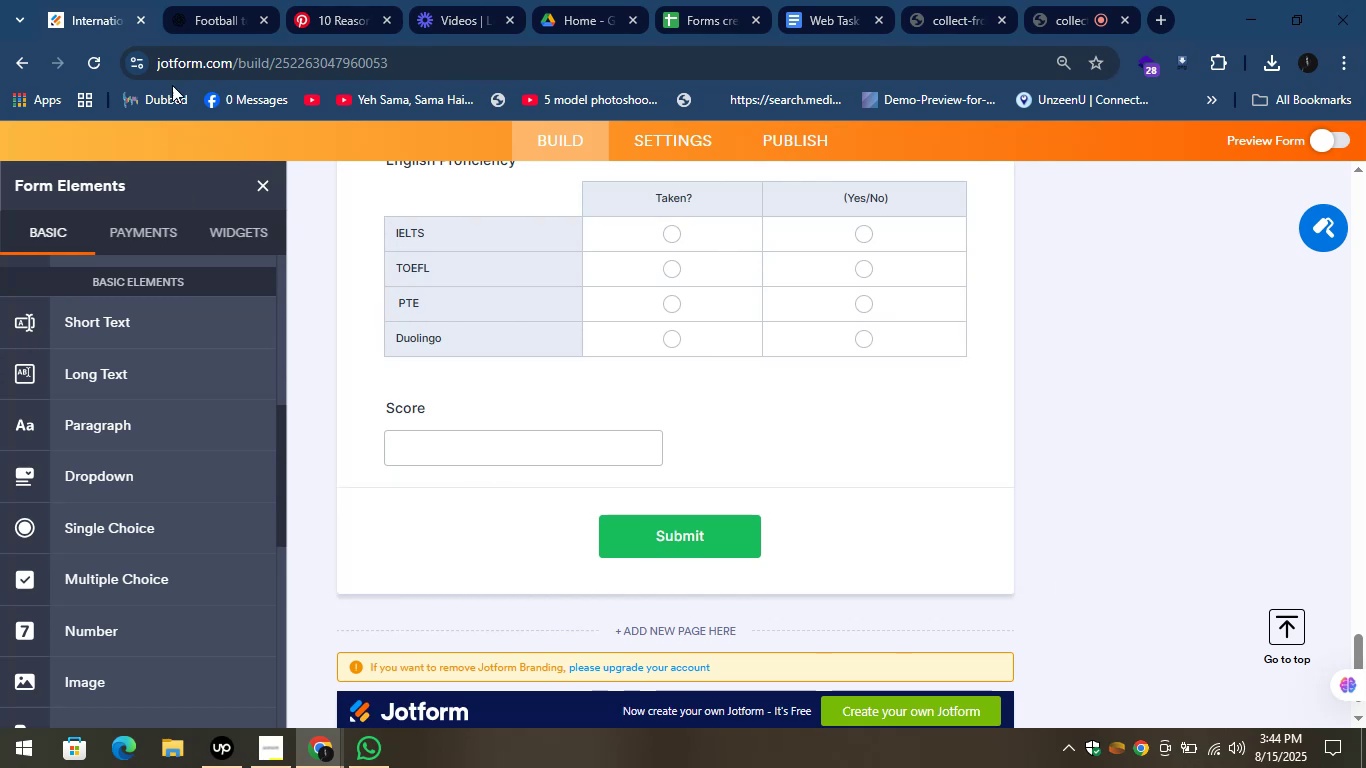 
left_click([204, 0])
 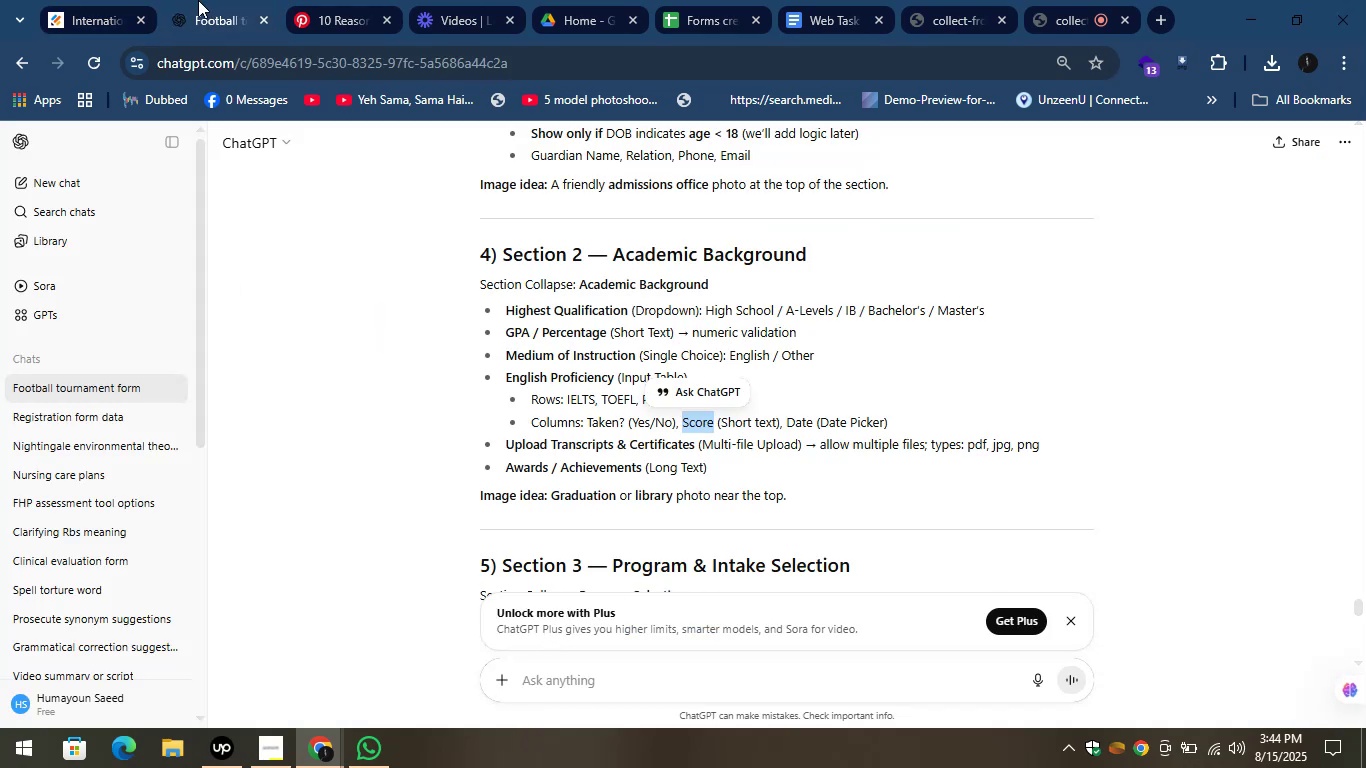 
left_click([75, 0])
 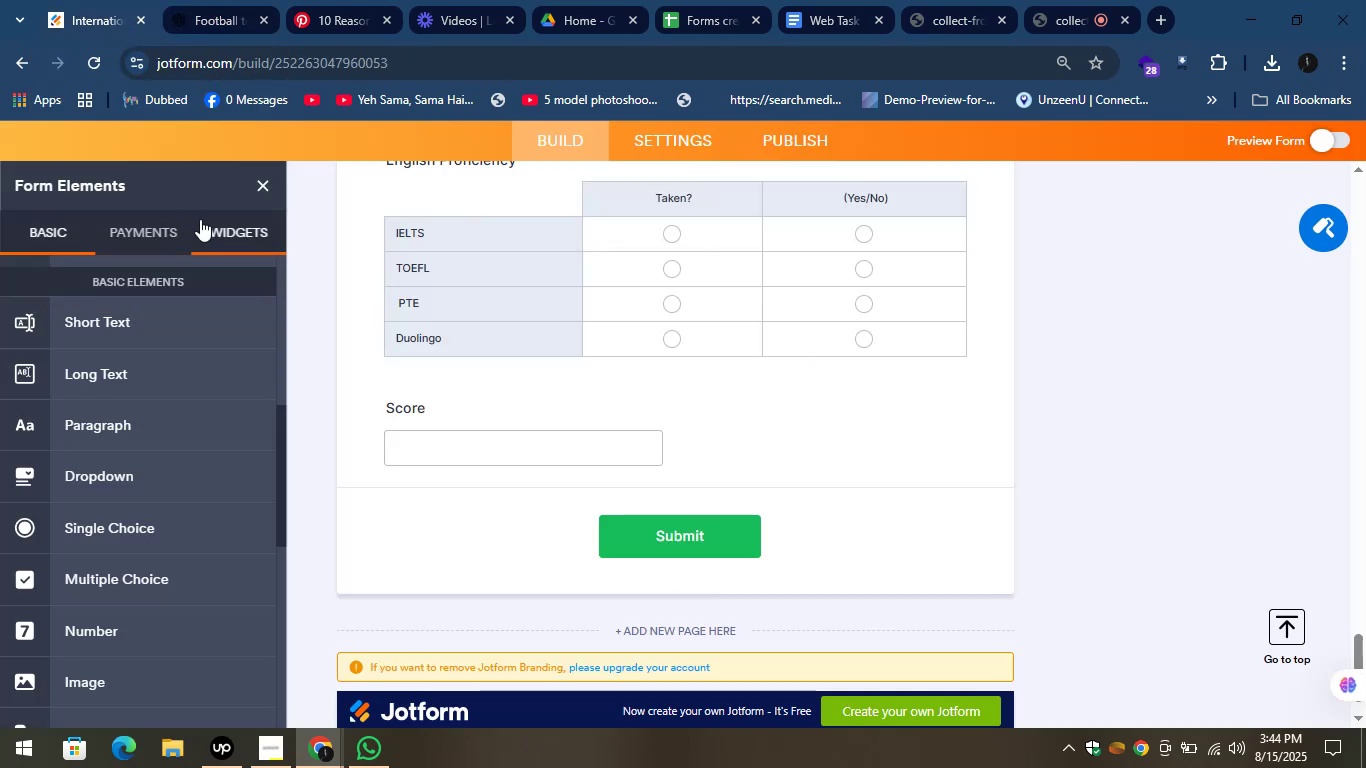 
left_click([204, 223])
 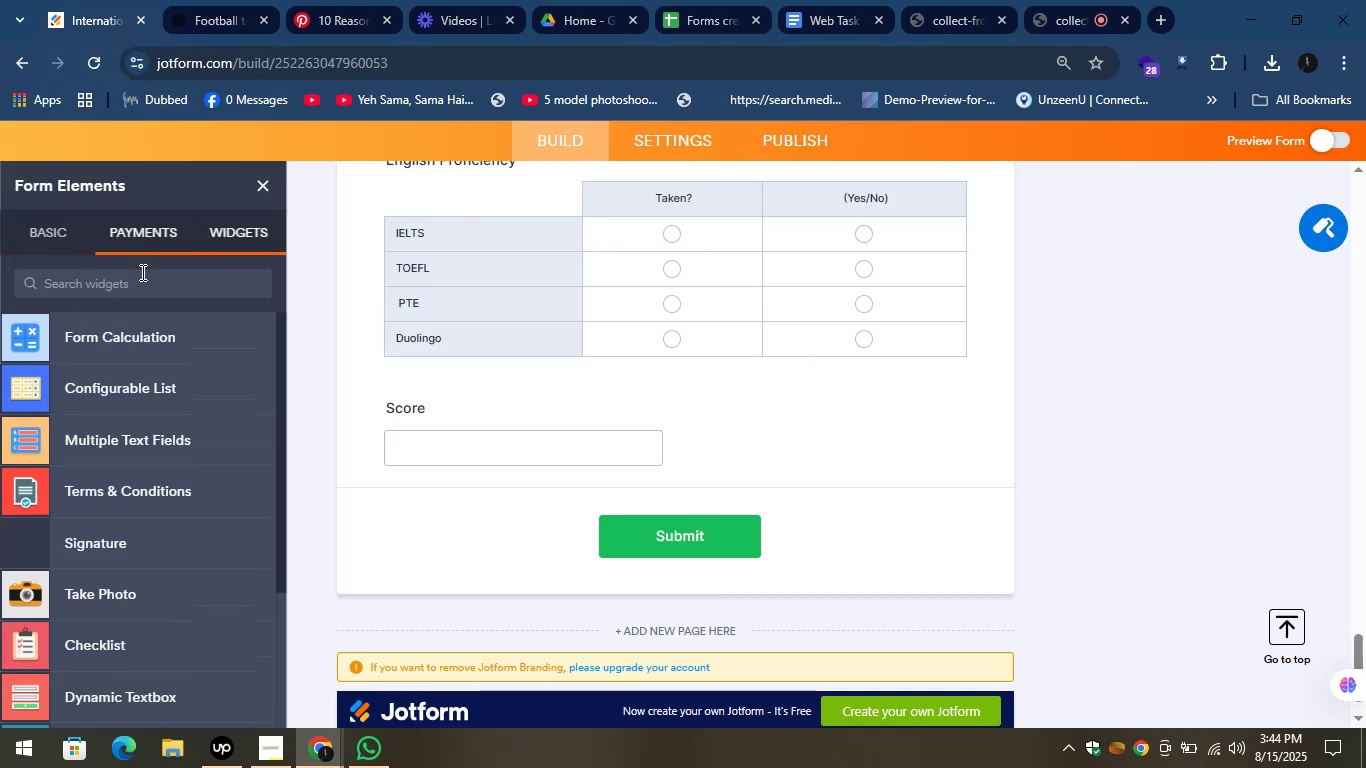 
left_click([133, 277])
 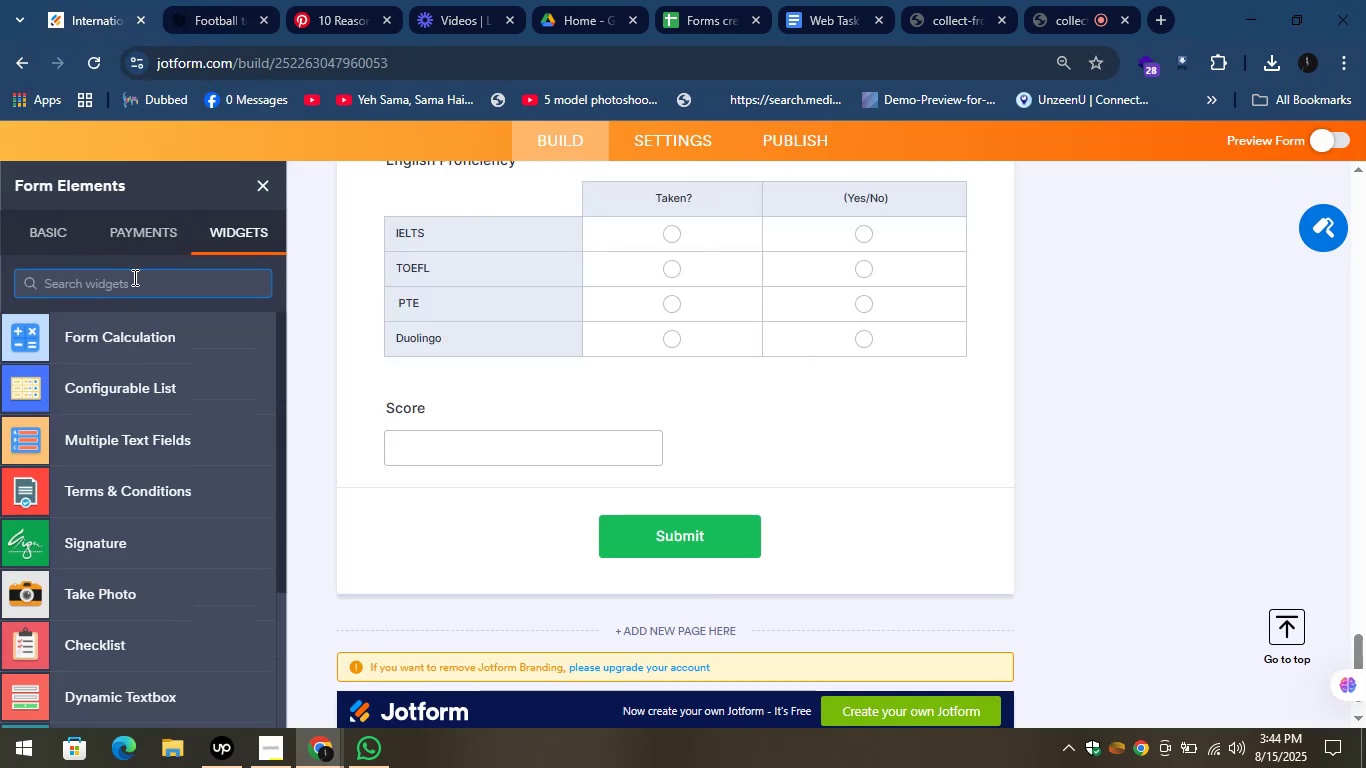 
type(DATA)
key(Backspace)
type(E)
 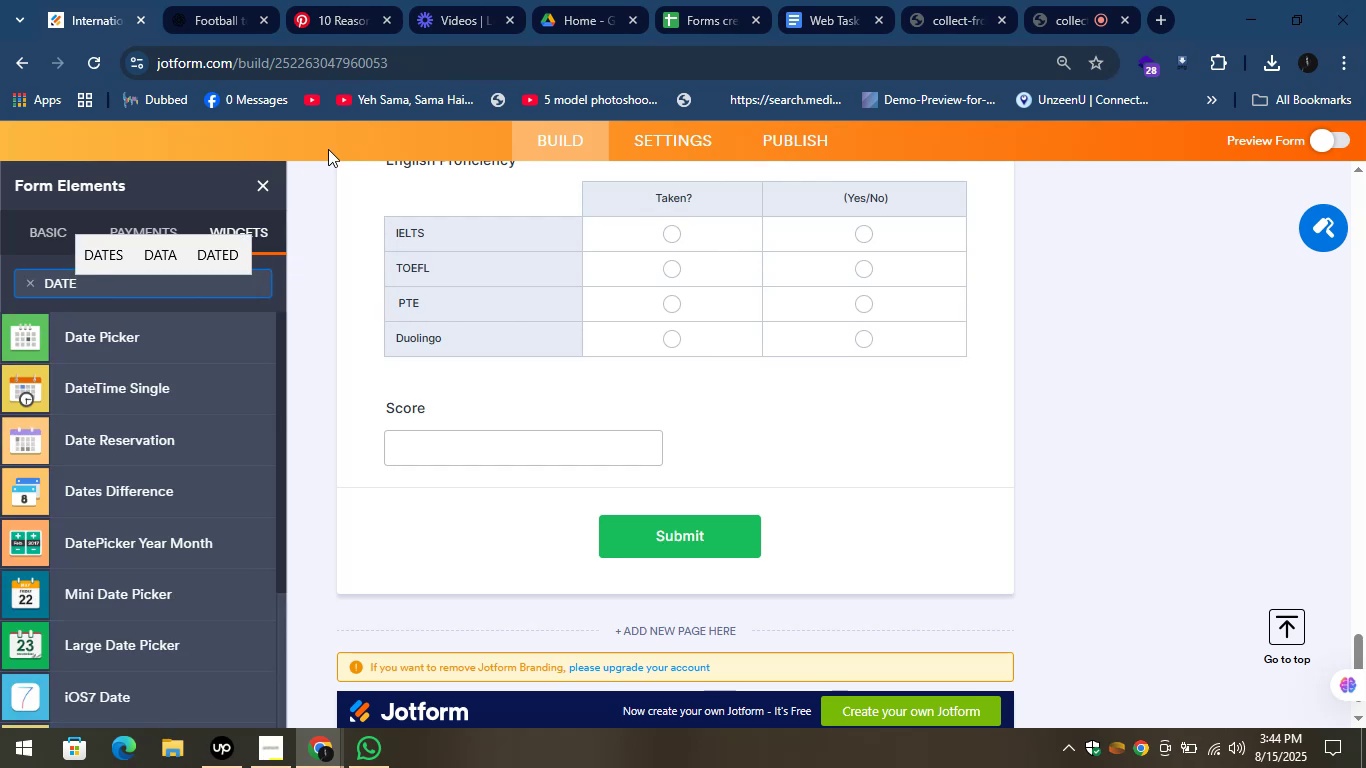 
left_click_drag(start_coordinate=[96, 341], to_coordinate=[457, 508])
 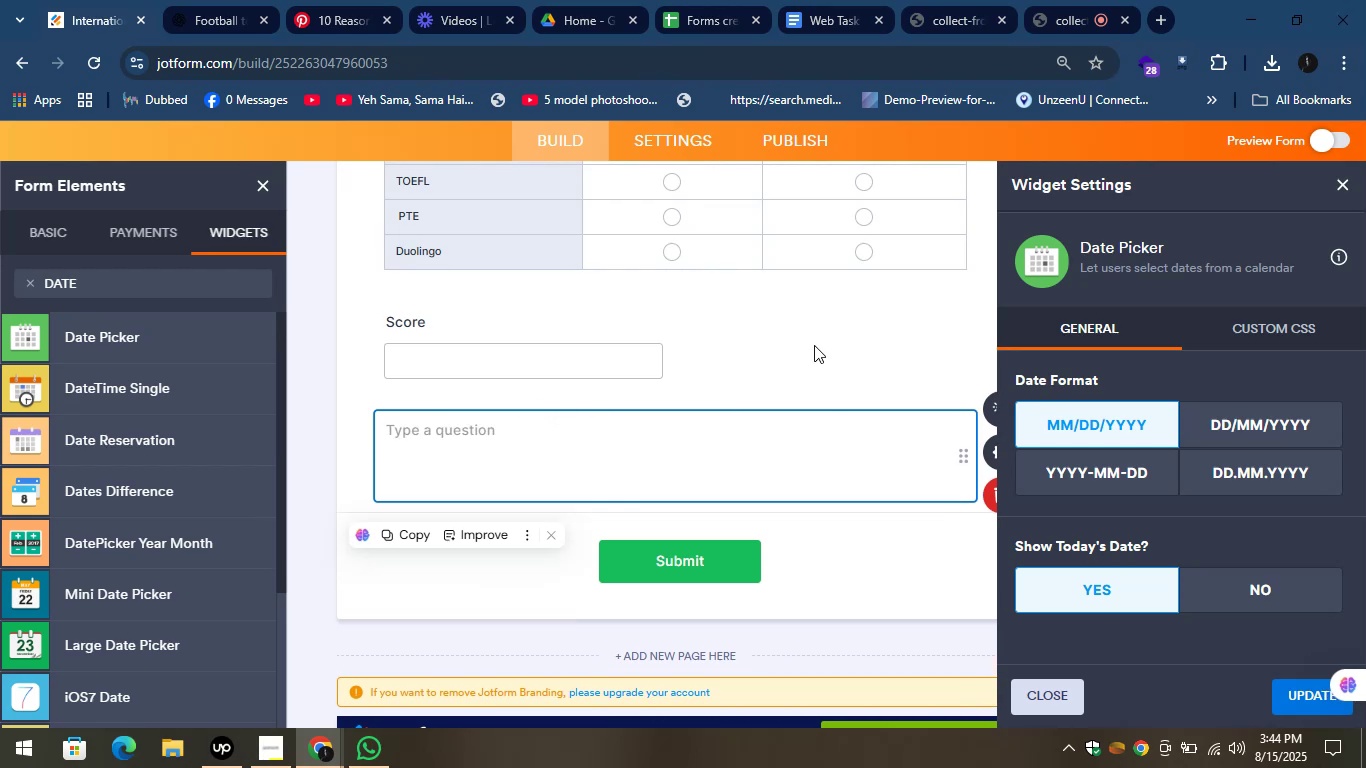 
wait(5.78)
 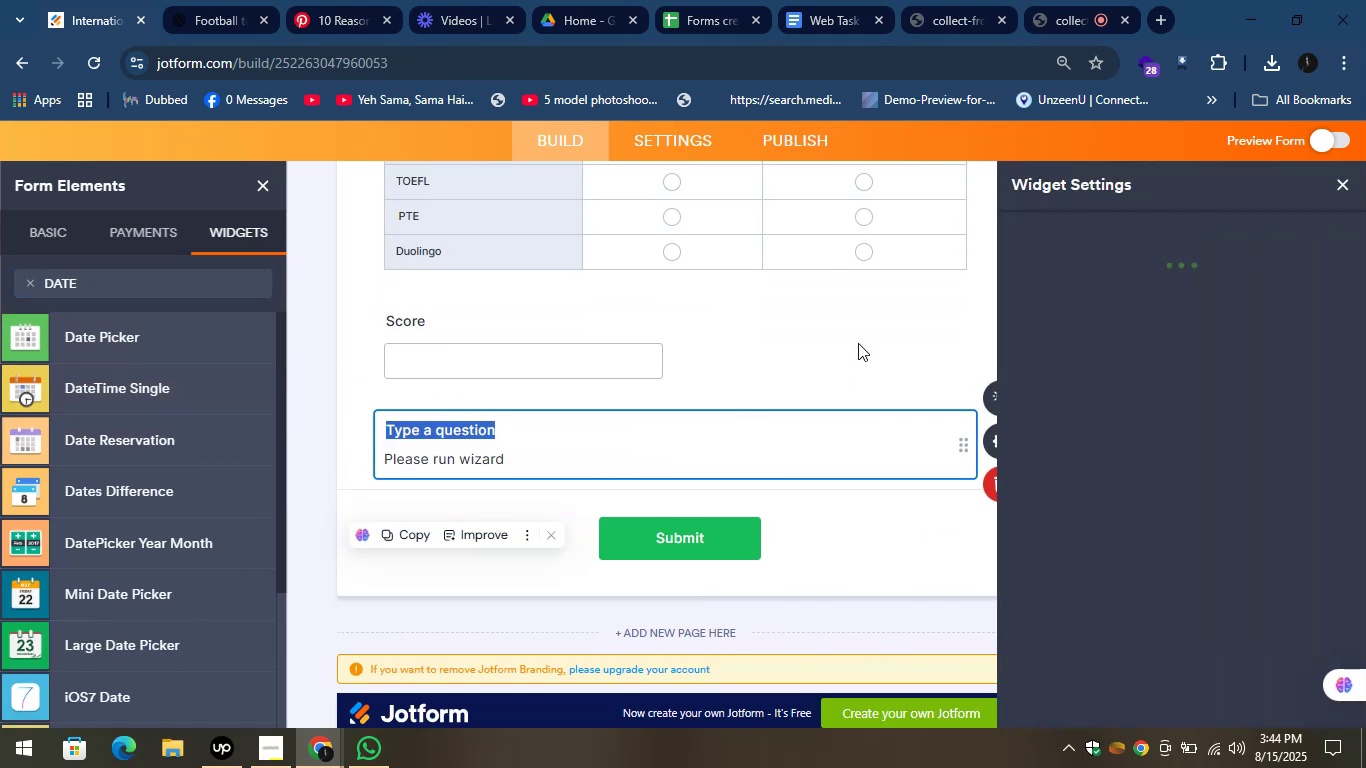 
scroll: coordinate [507, 464], scroll_direction: up, amount: 1.0
 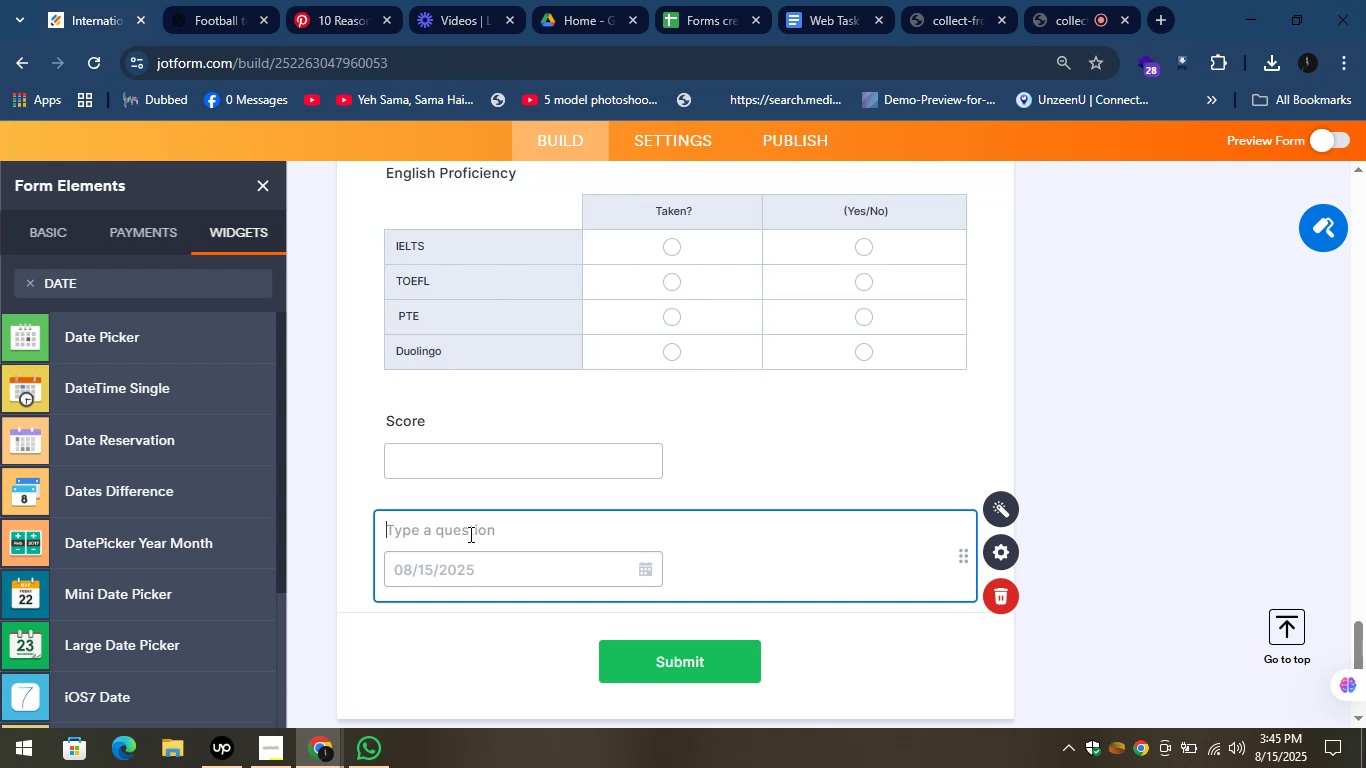 
wait(19.28)
 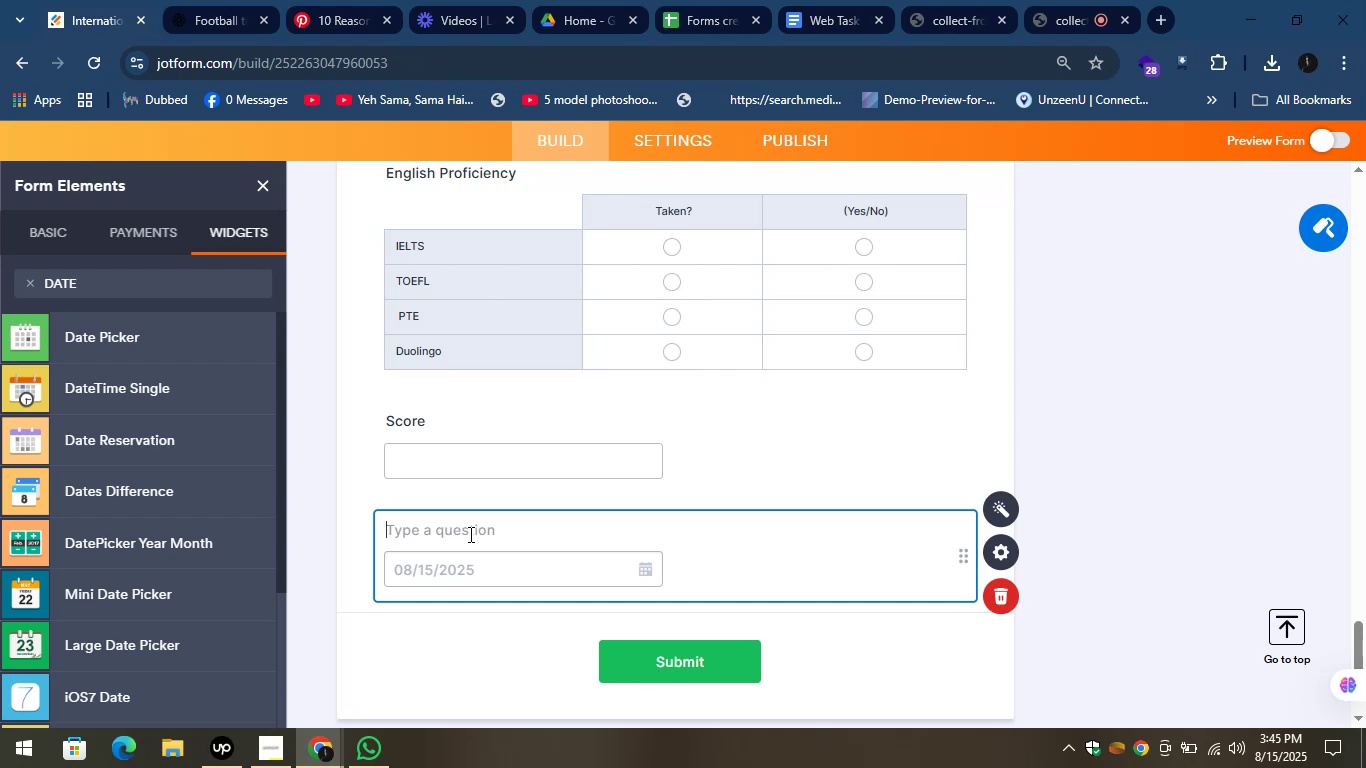 
left_click([459, 537])
 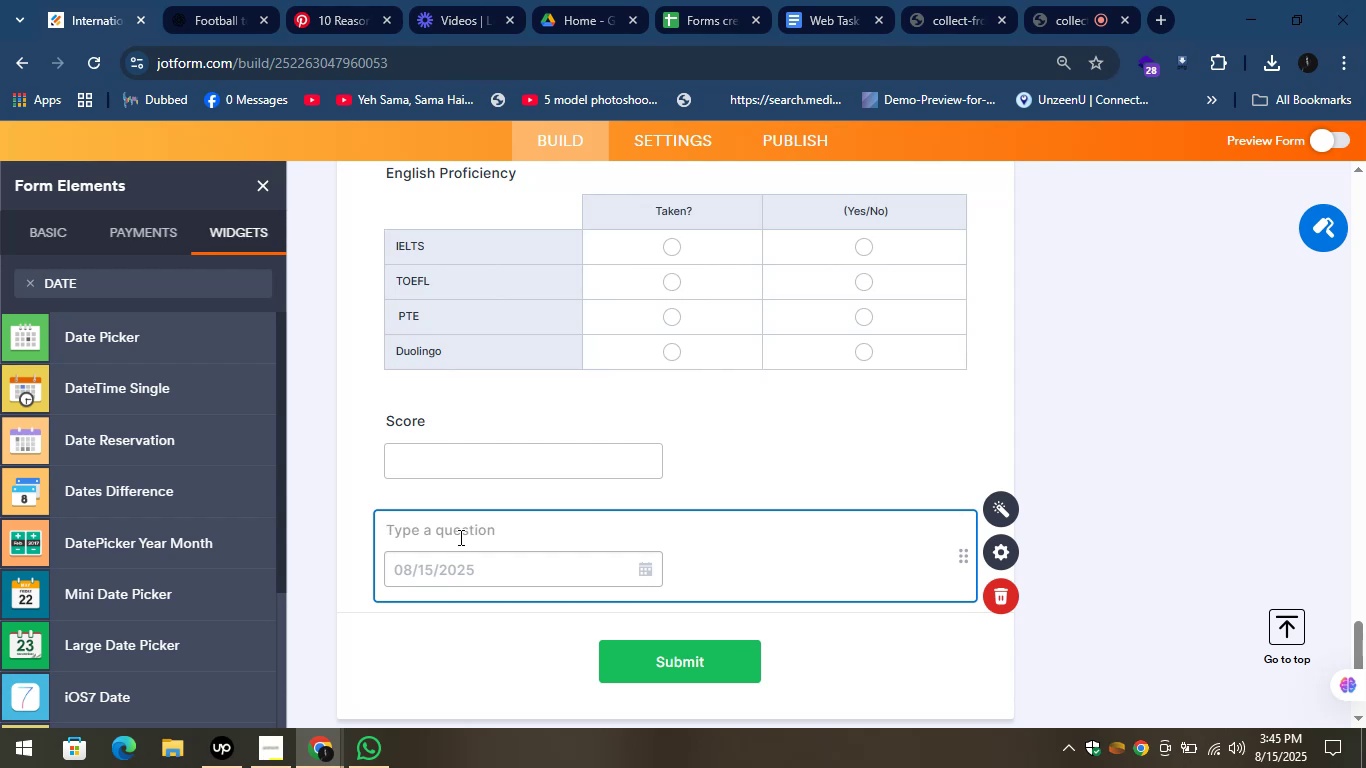 
wait(6.21)
 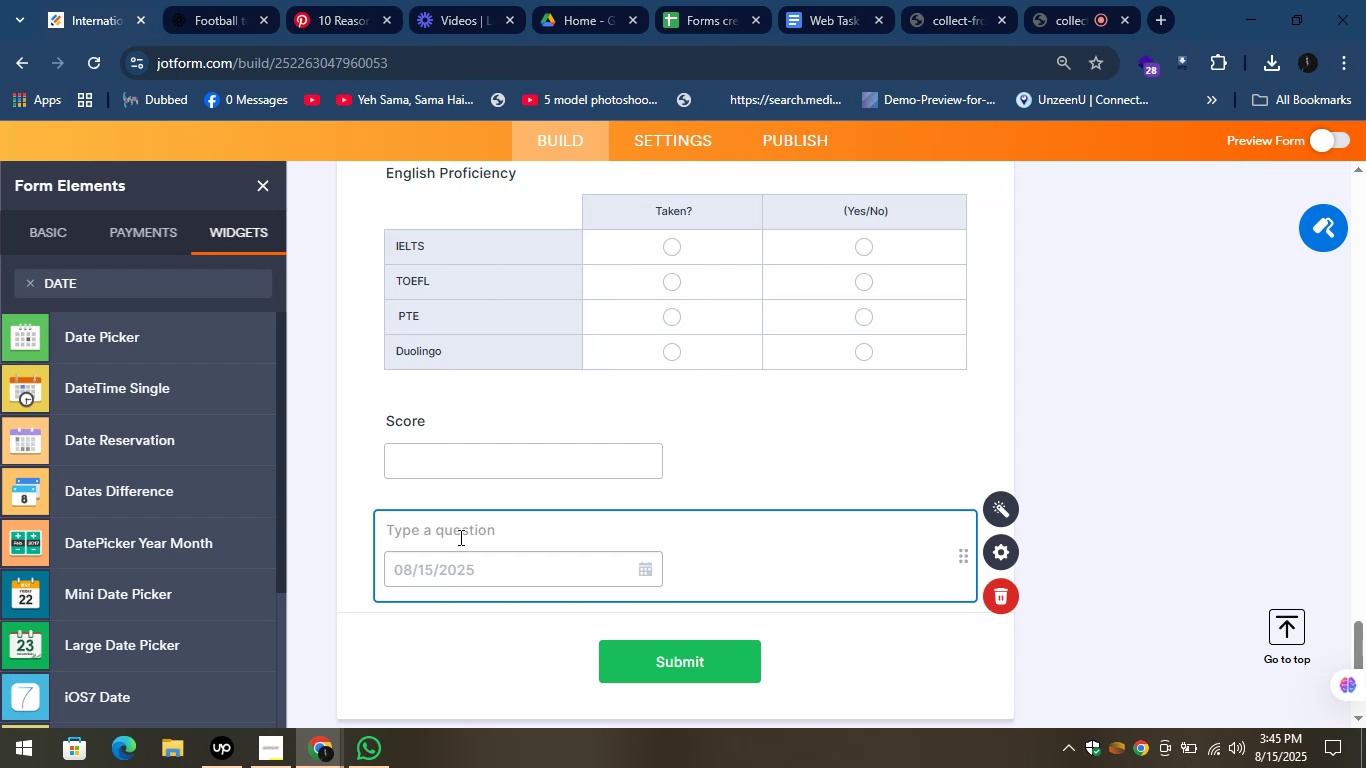 
type(cOM)
key(Backspace)
key(Backspace)
key(Backspace)
type(Completation Date)
 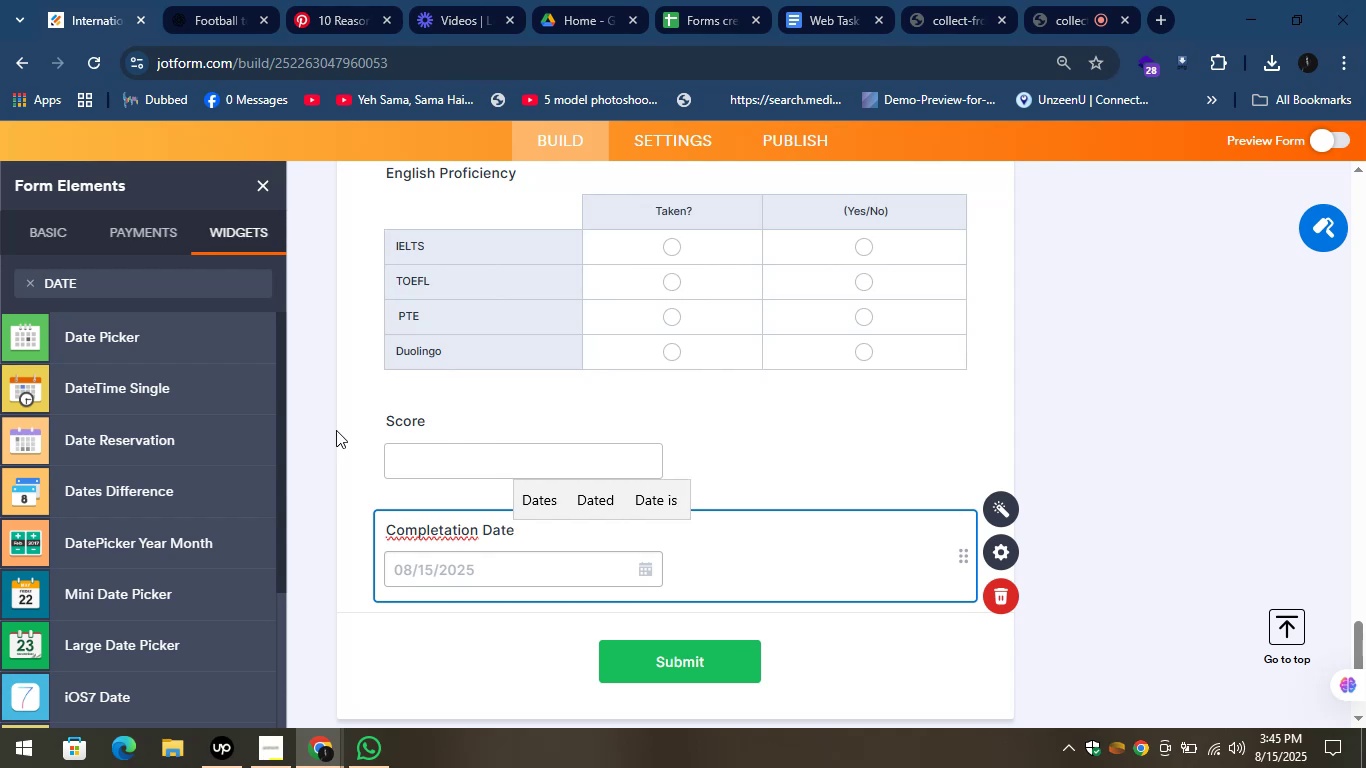 
right_click([423, 529])
 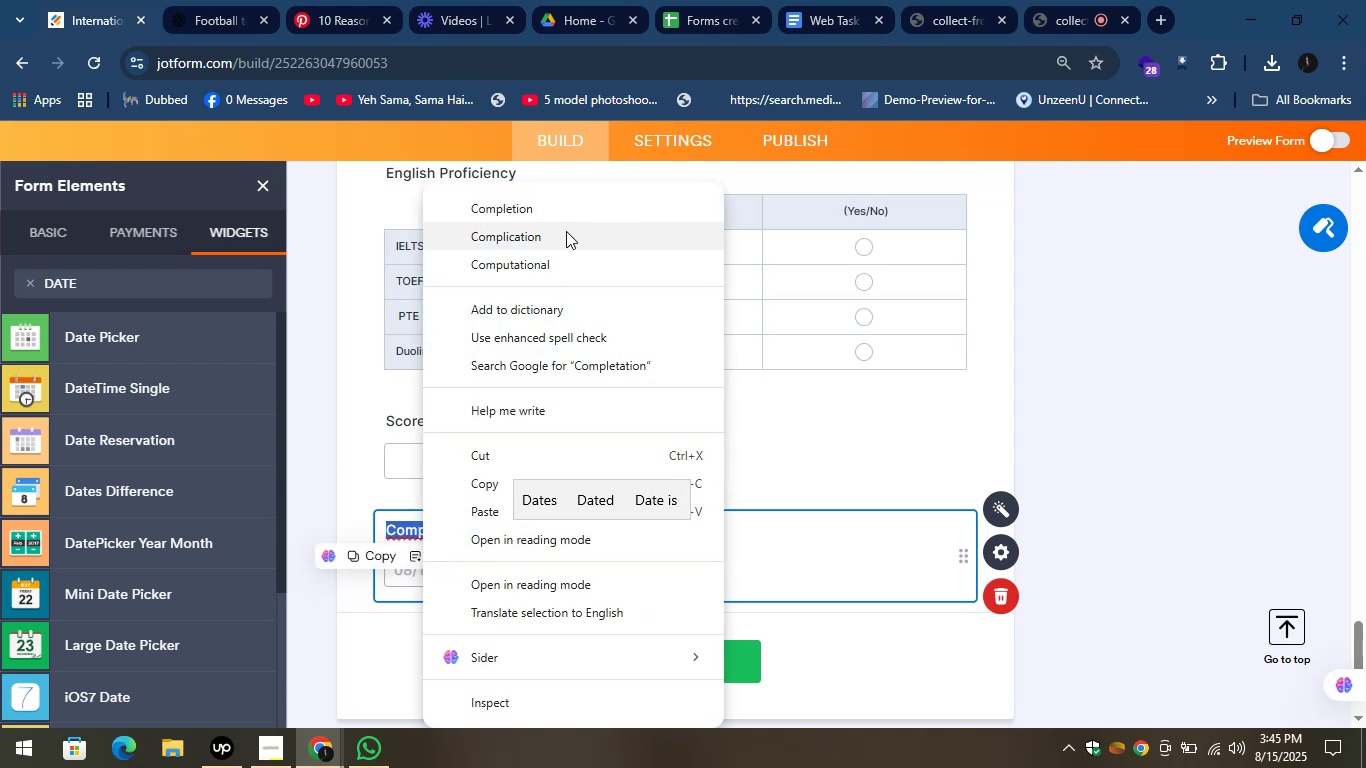 
left_click([557, 205])
 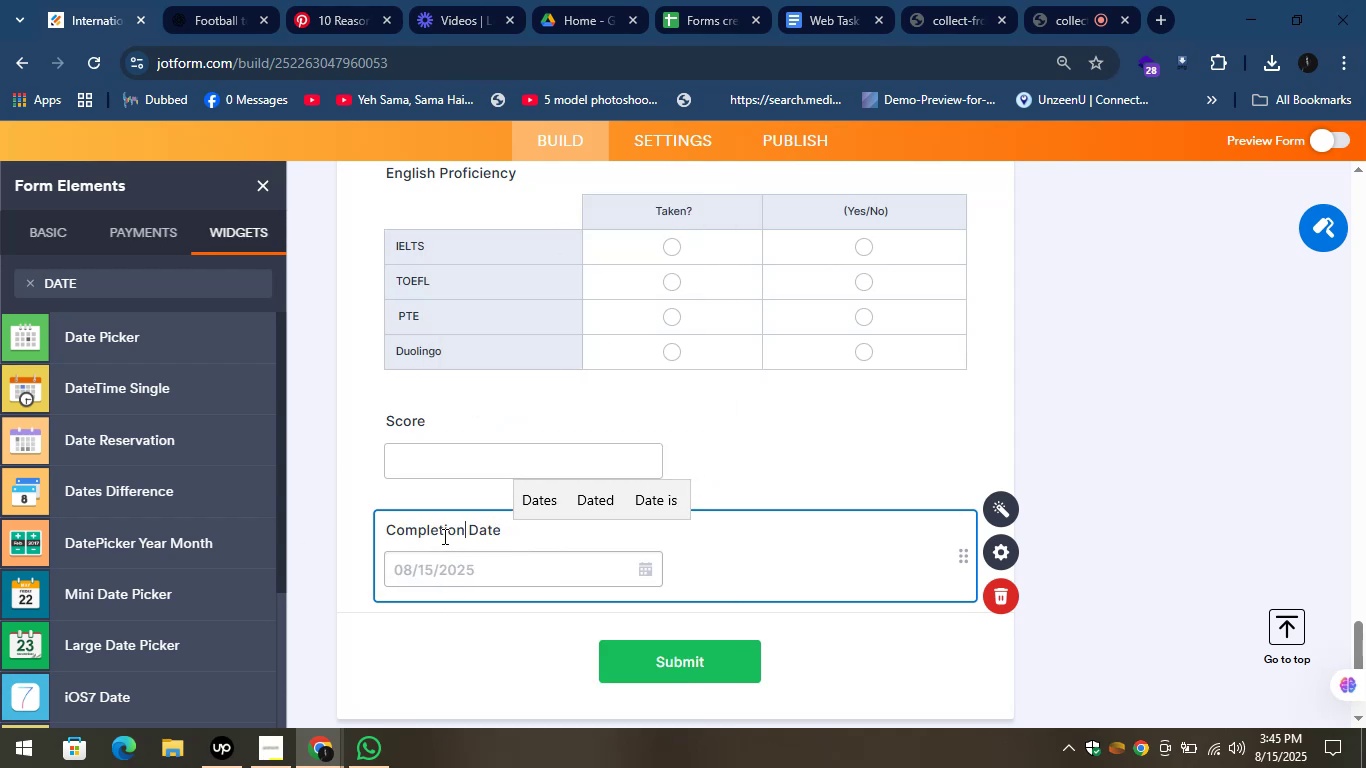 
left_click([443, 534])
 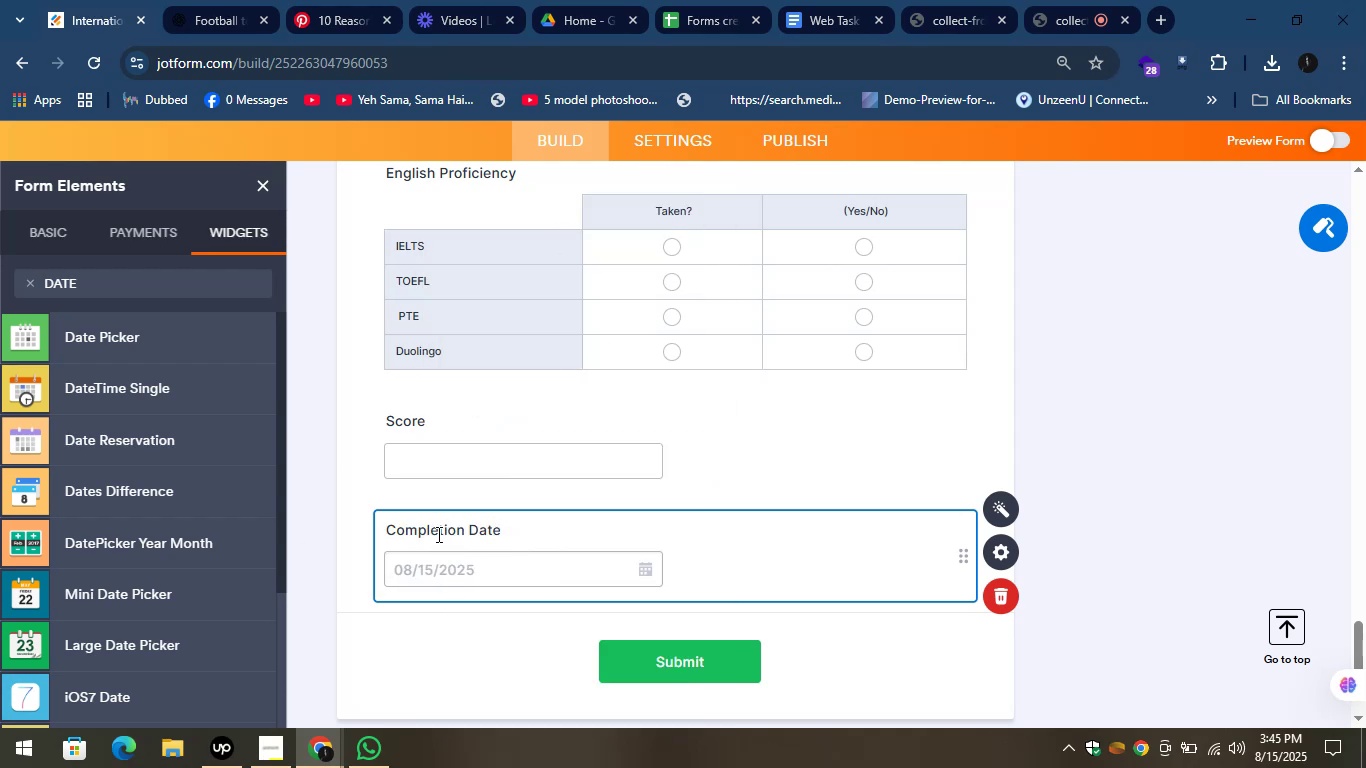 
left_click([437, 534])
 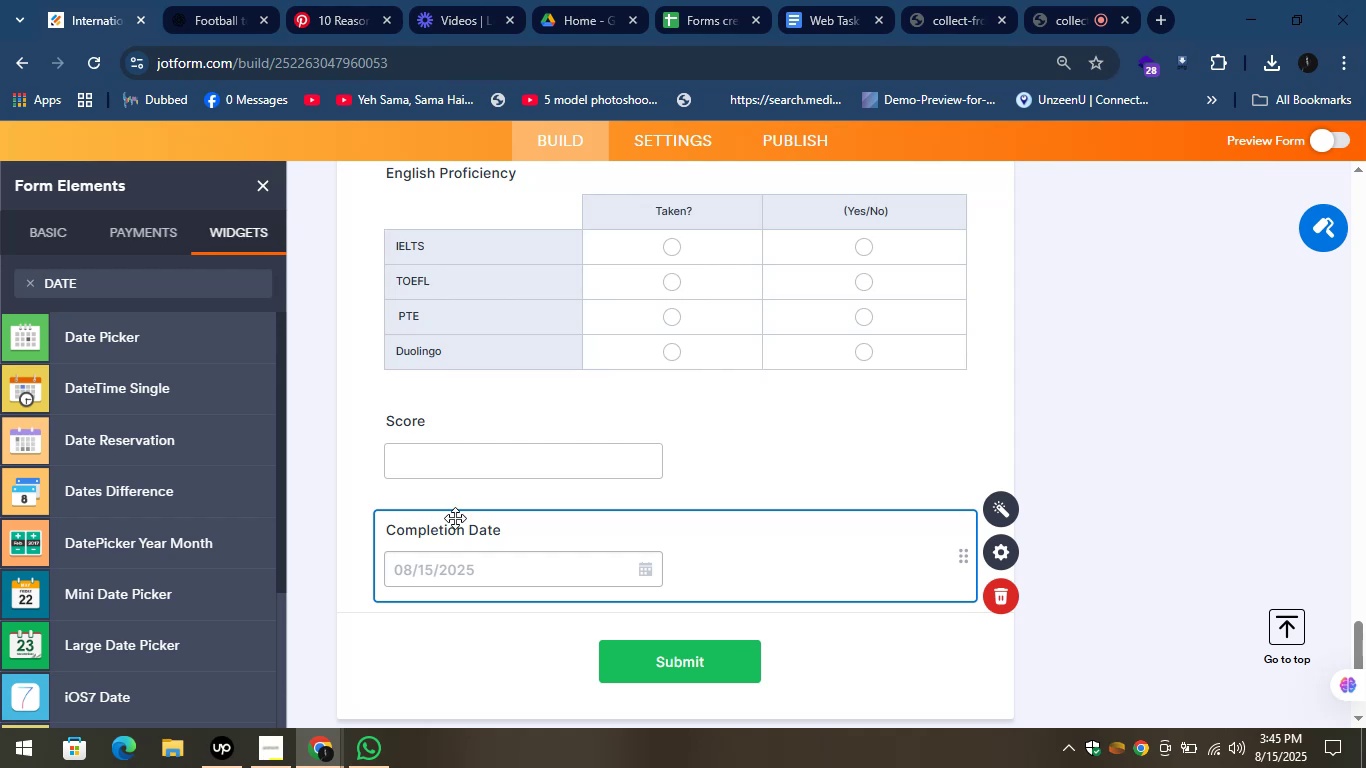 
type(ta)
 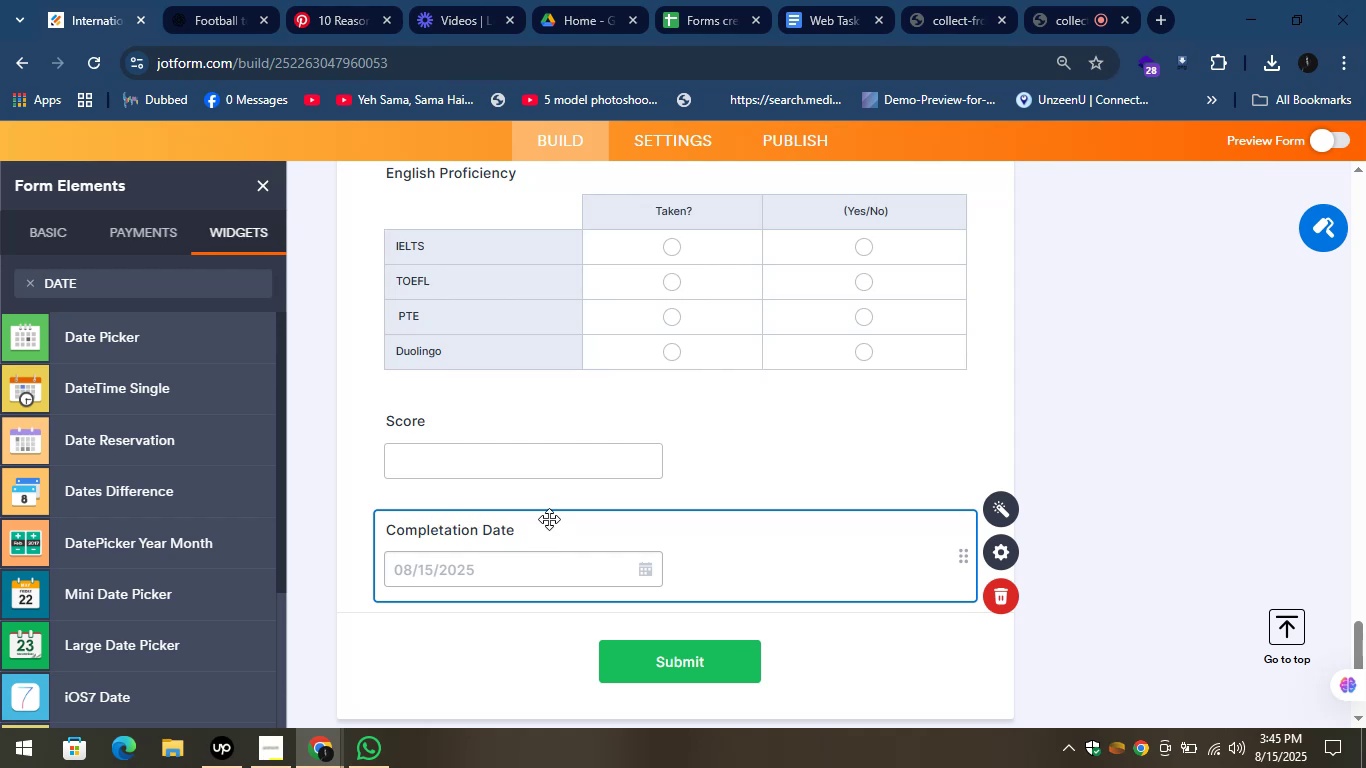 
left_click([543, 541])
 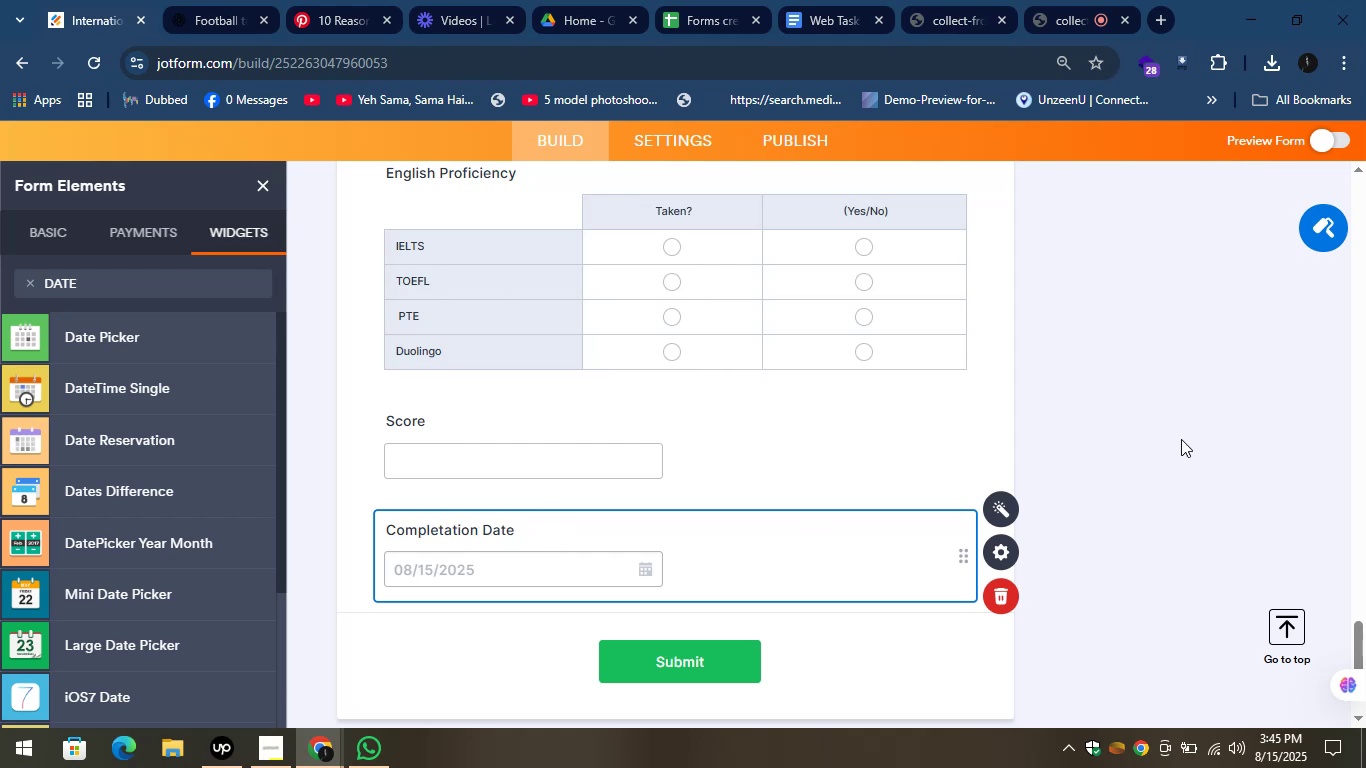 
left_click([1181, 430])
 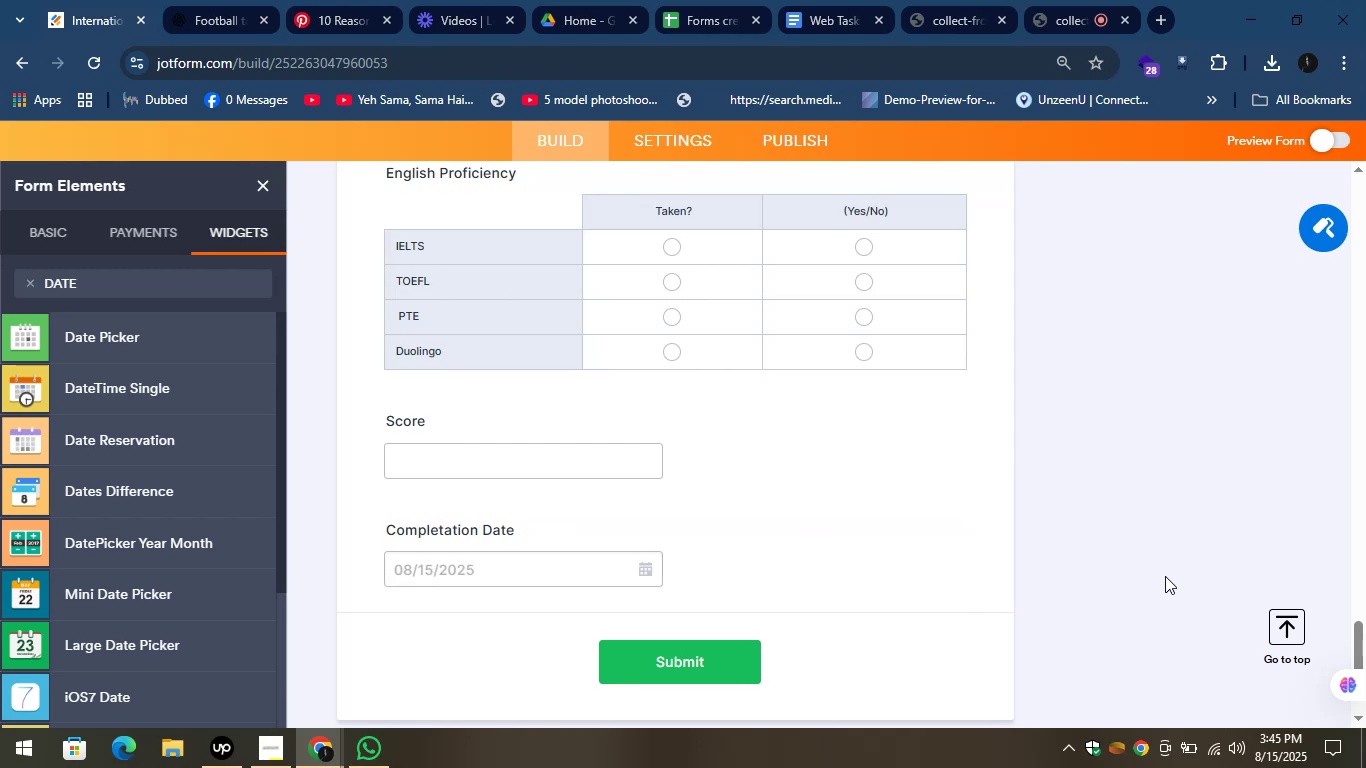 
wait(9.05)
 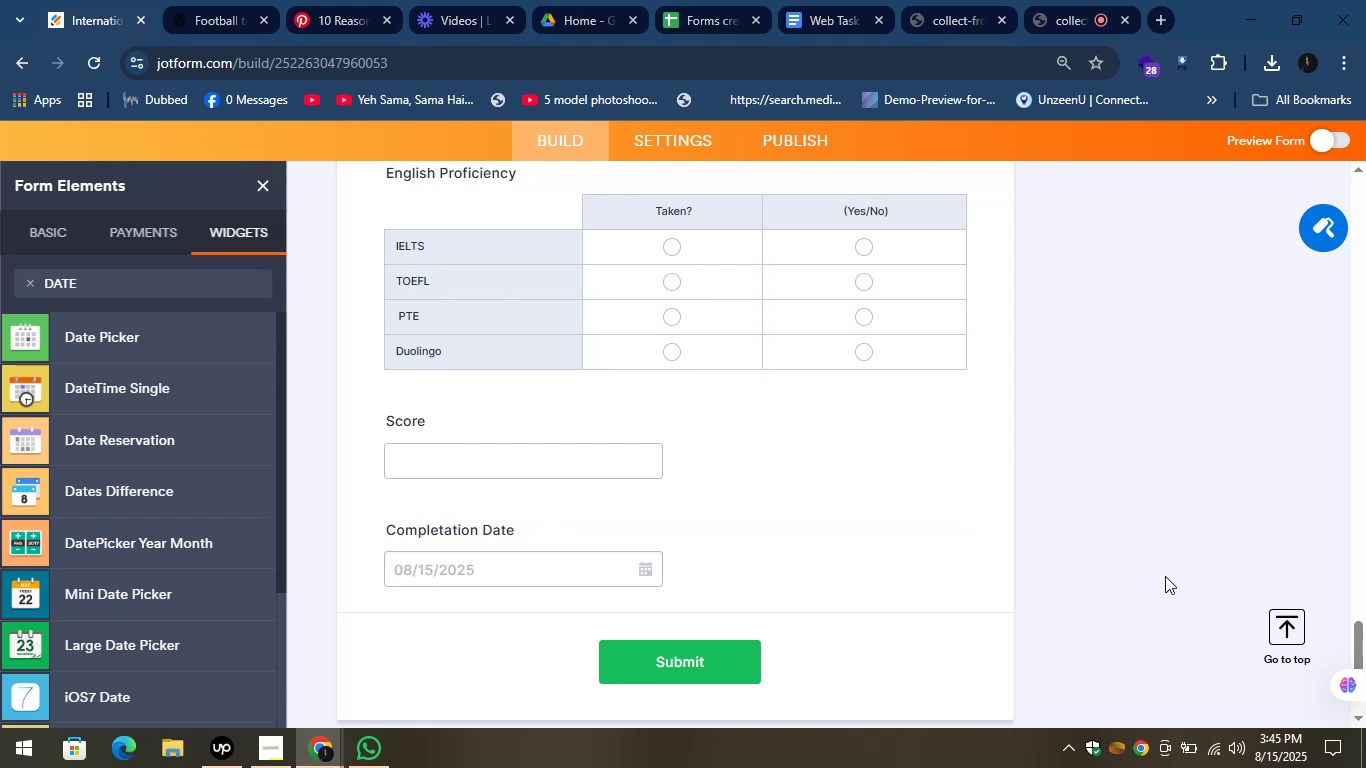 
left_click([910, 353])
 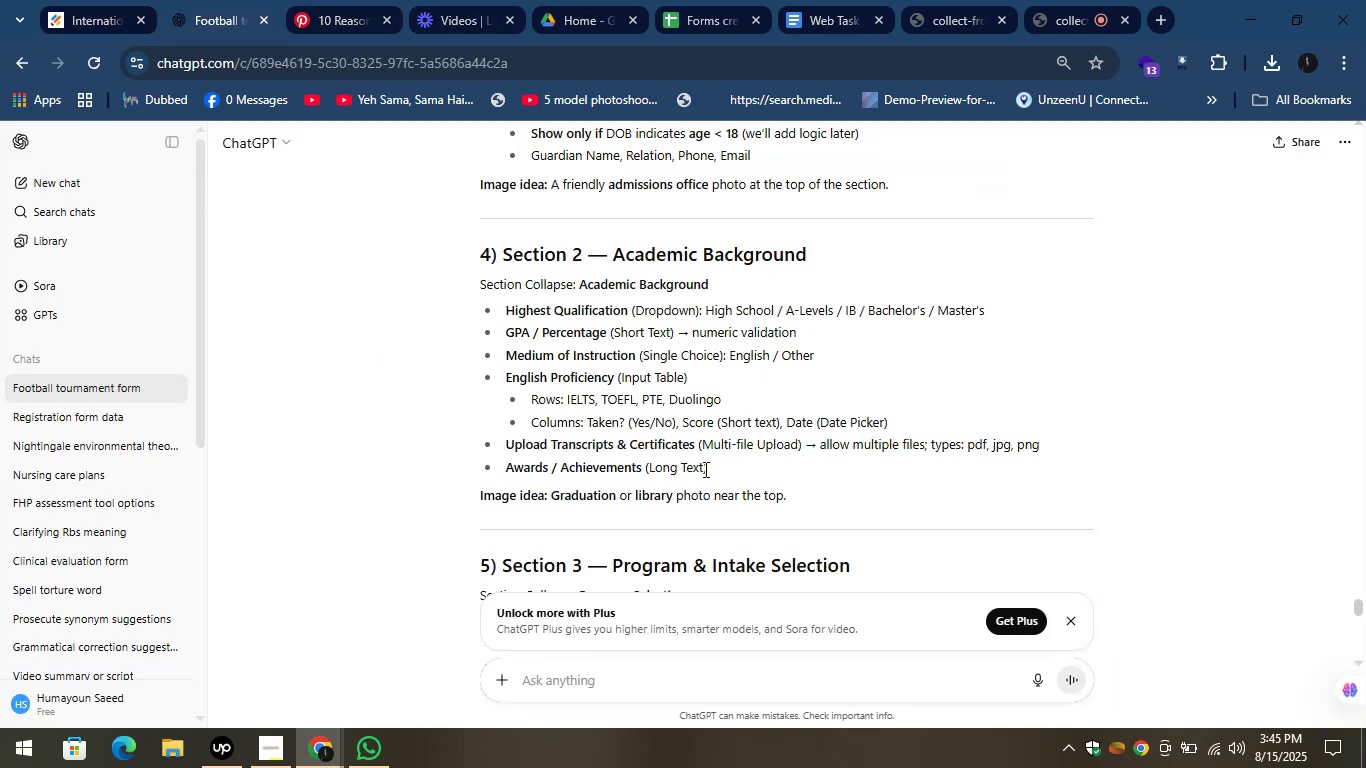 
left_click_drag(start_coordinate=[701, 448], to_coordinate=[797, 449])
 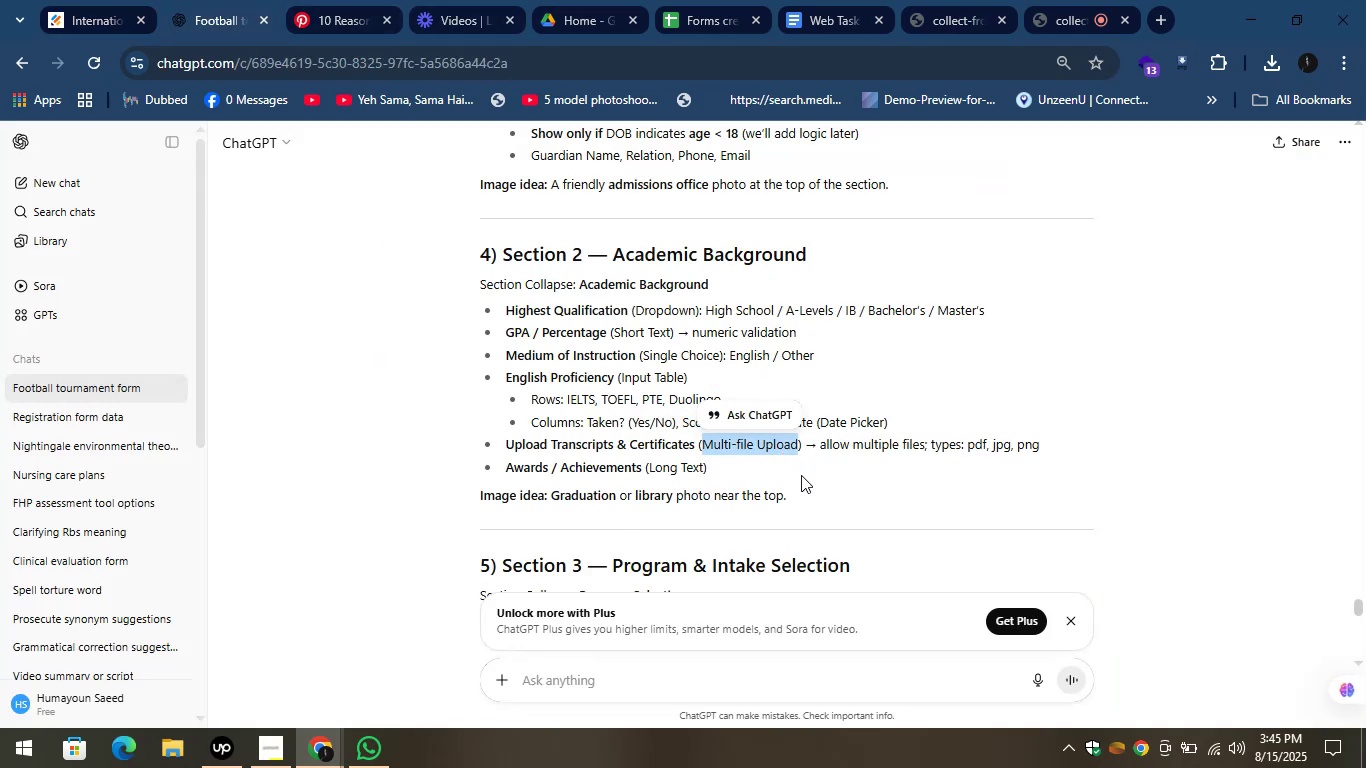 
hold_key(key=ControlLeft, duration=1.53)
 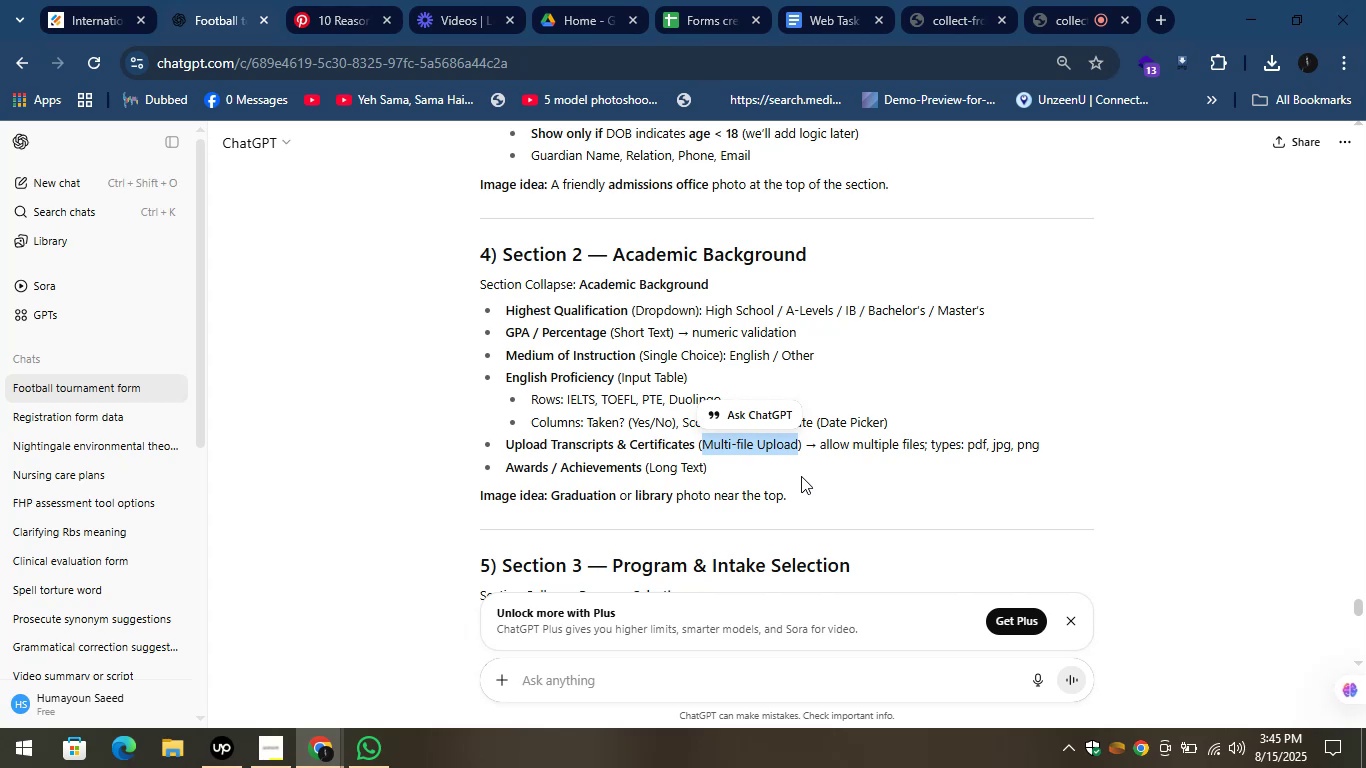 
hold_key(key=ControlLeft, duration=1.52)
 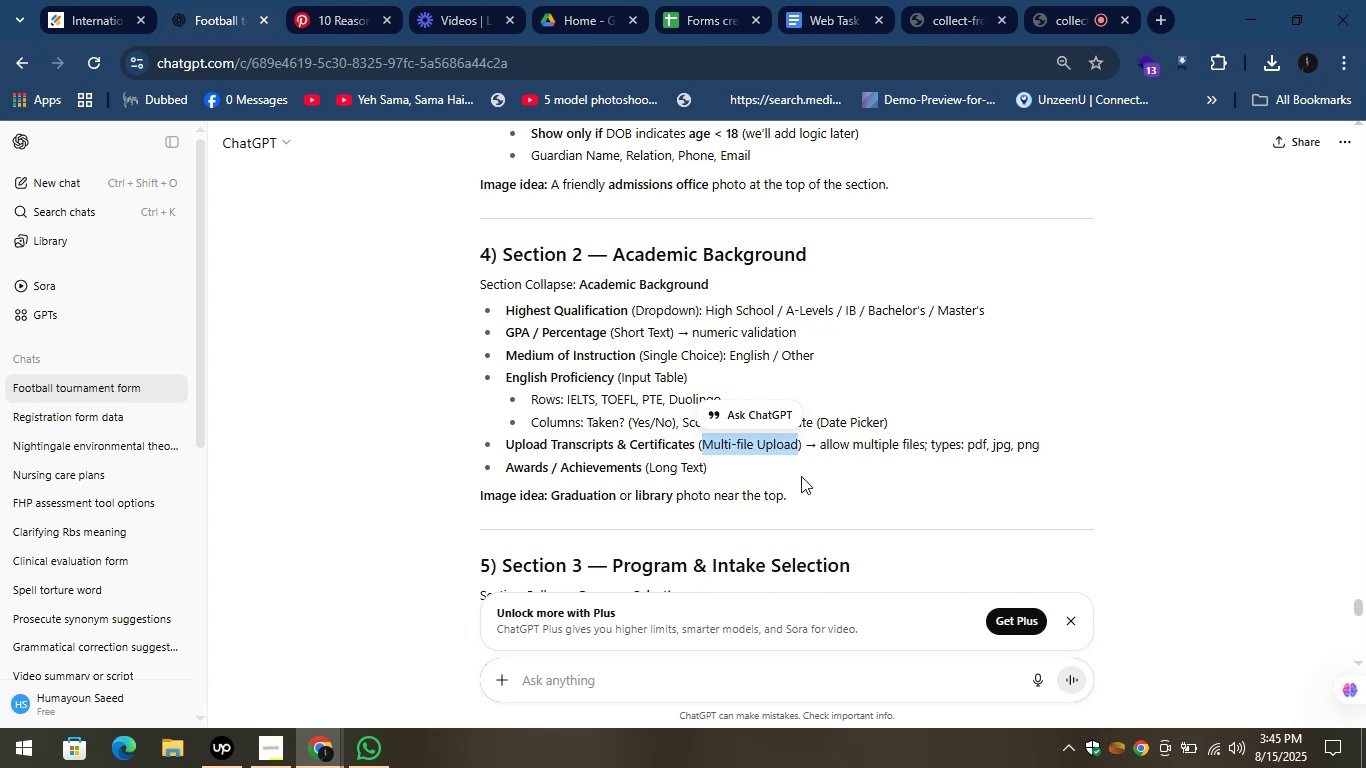 
key(Control+C)
 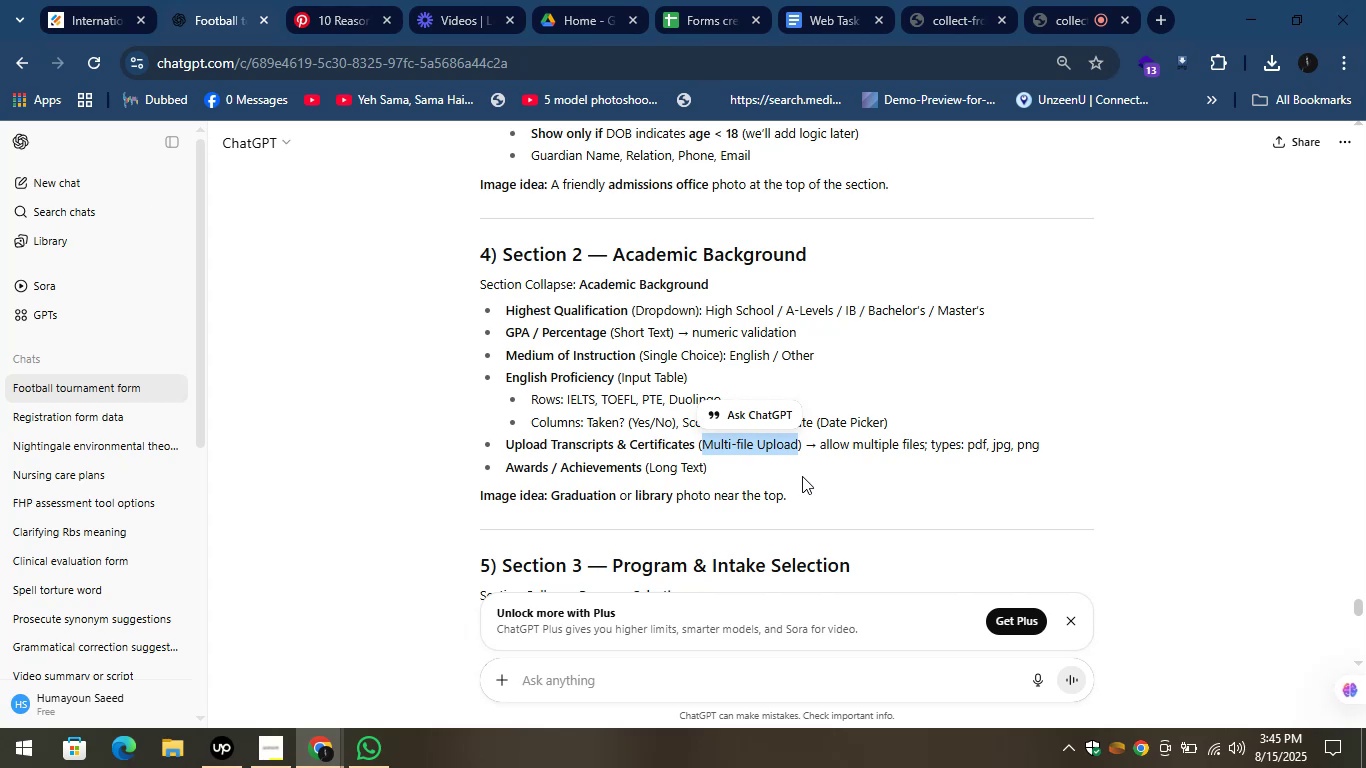 
key(Control+C)
 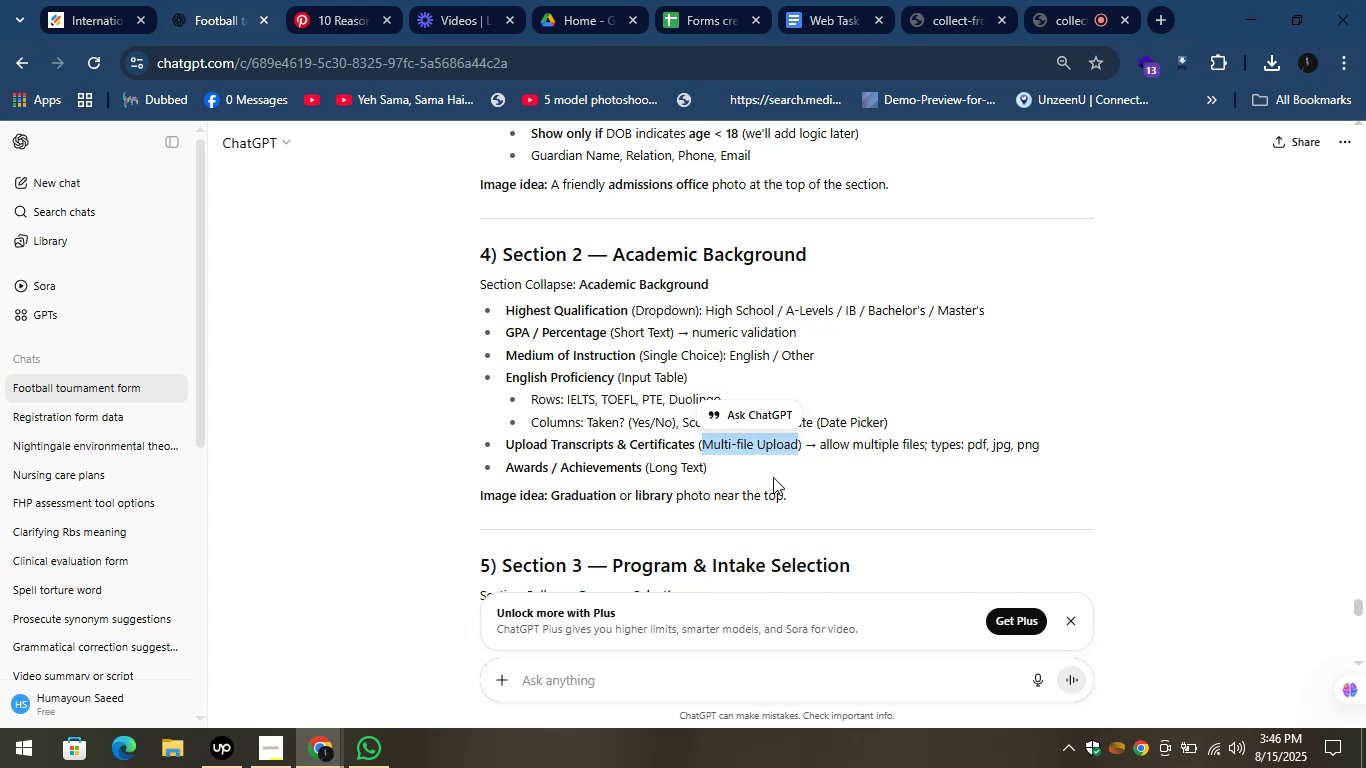 
wait(11.88)
 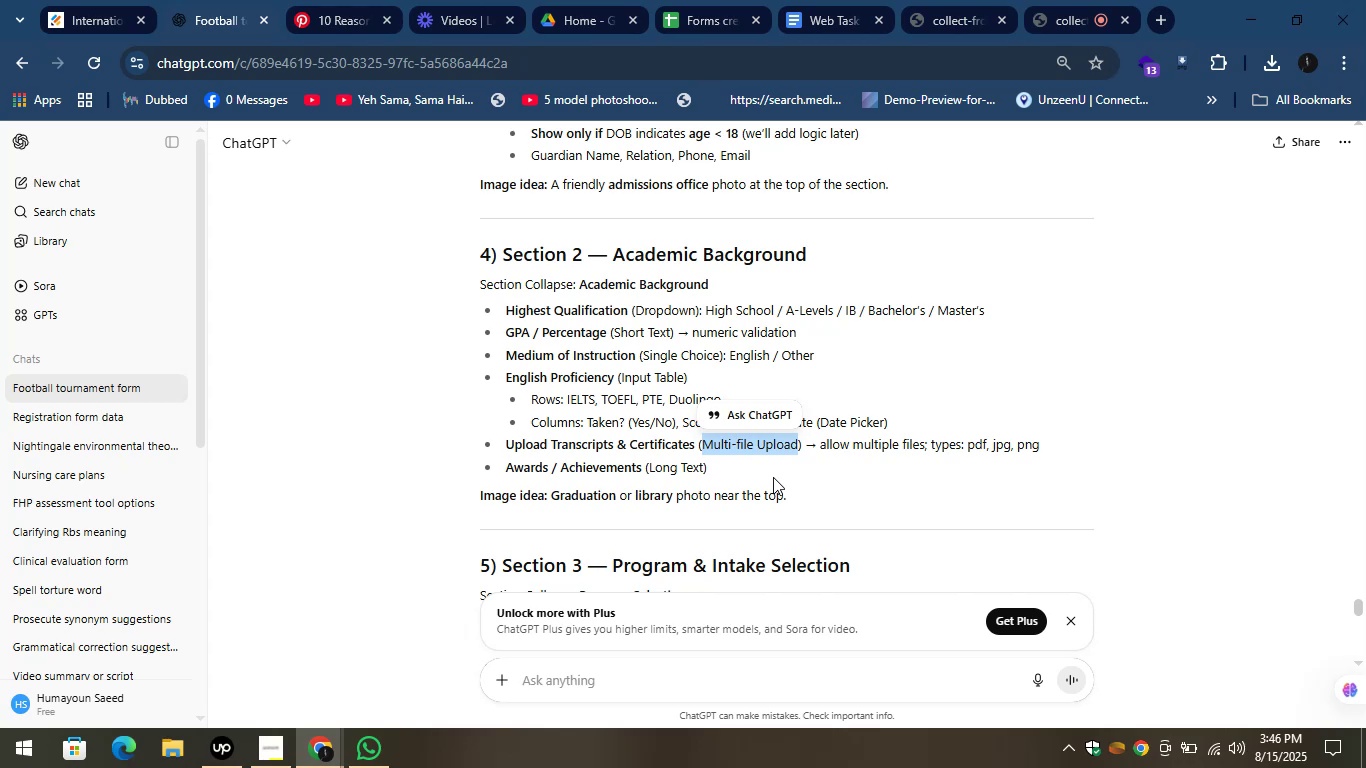 
key(Control+A)
 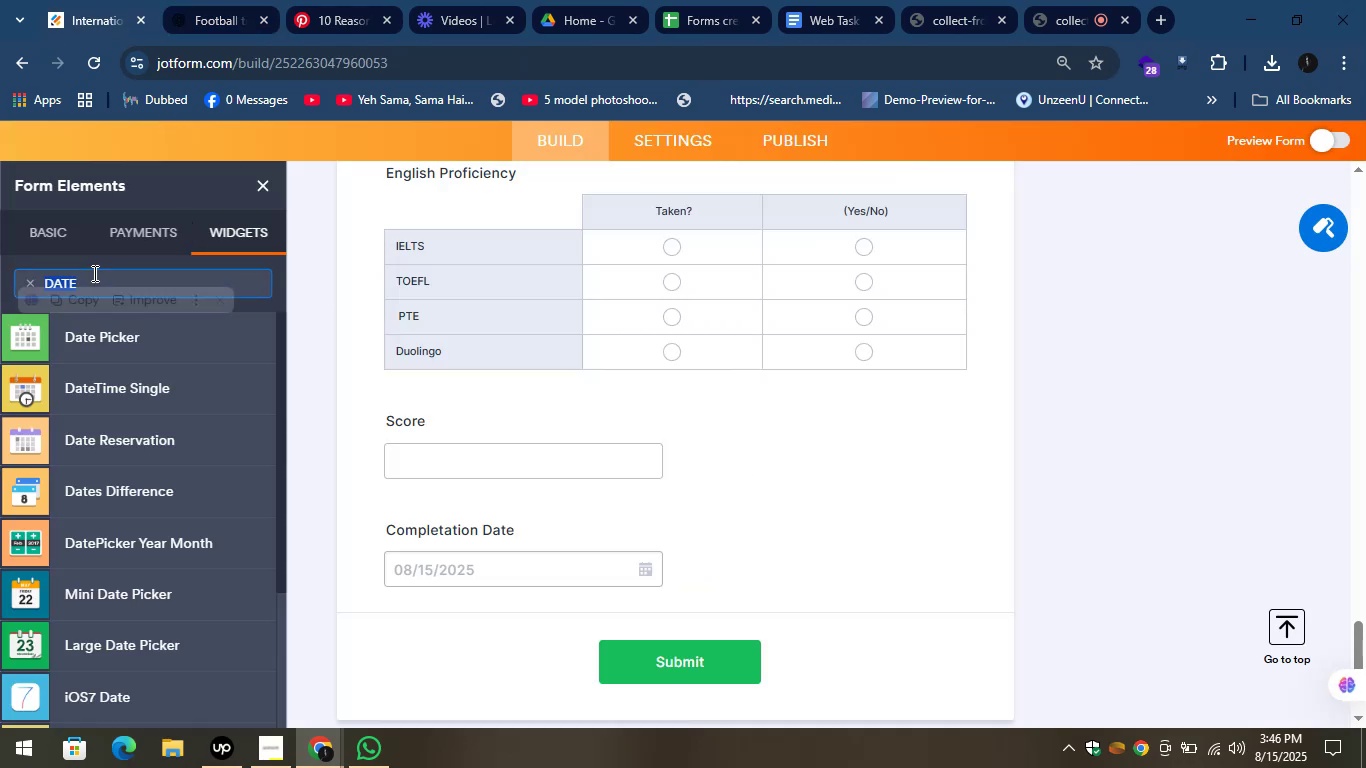 
key(Control+V)
 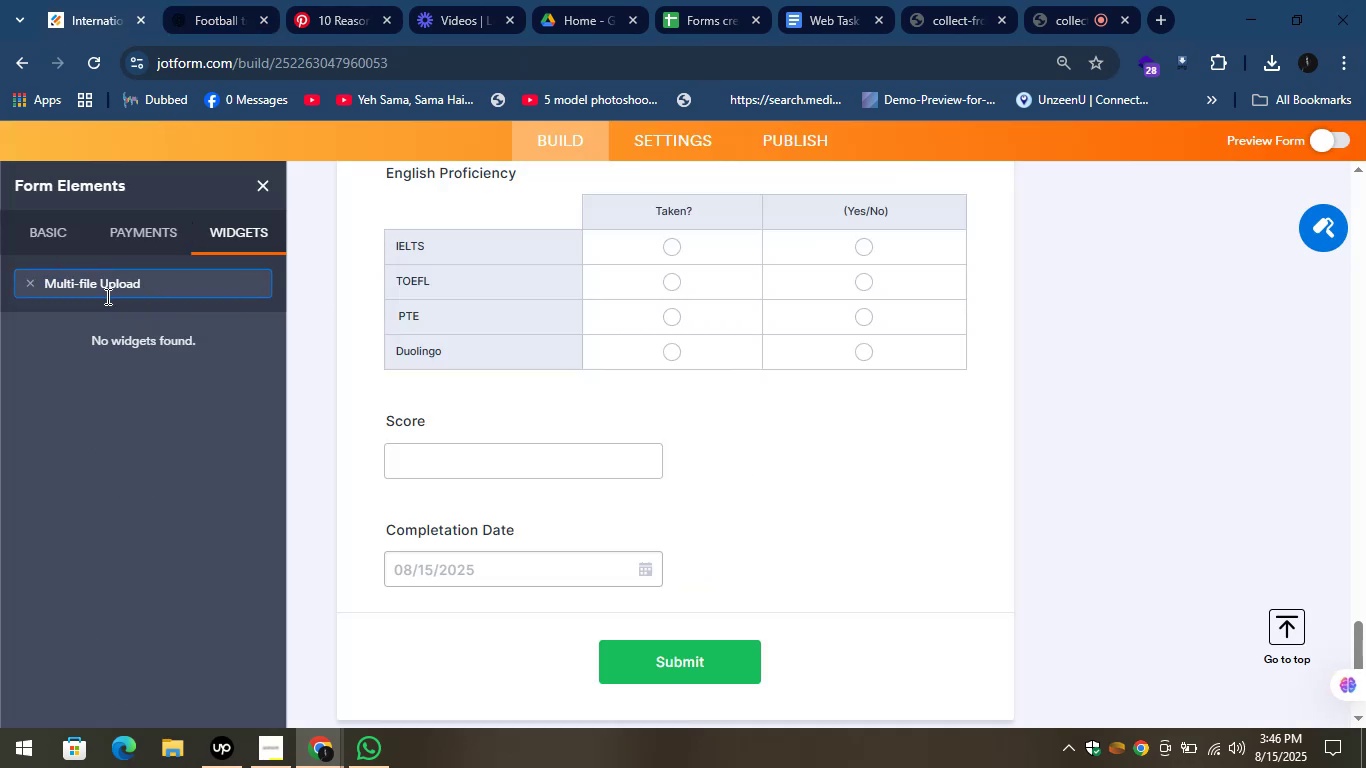 
left_click([80, 287])
 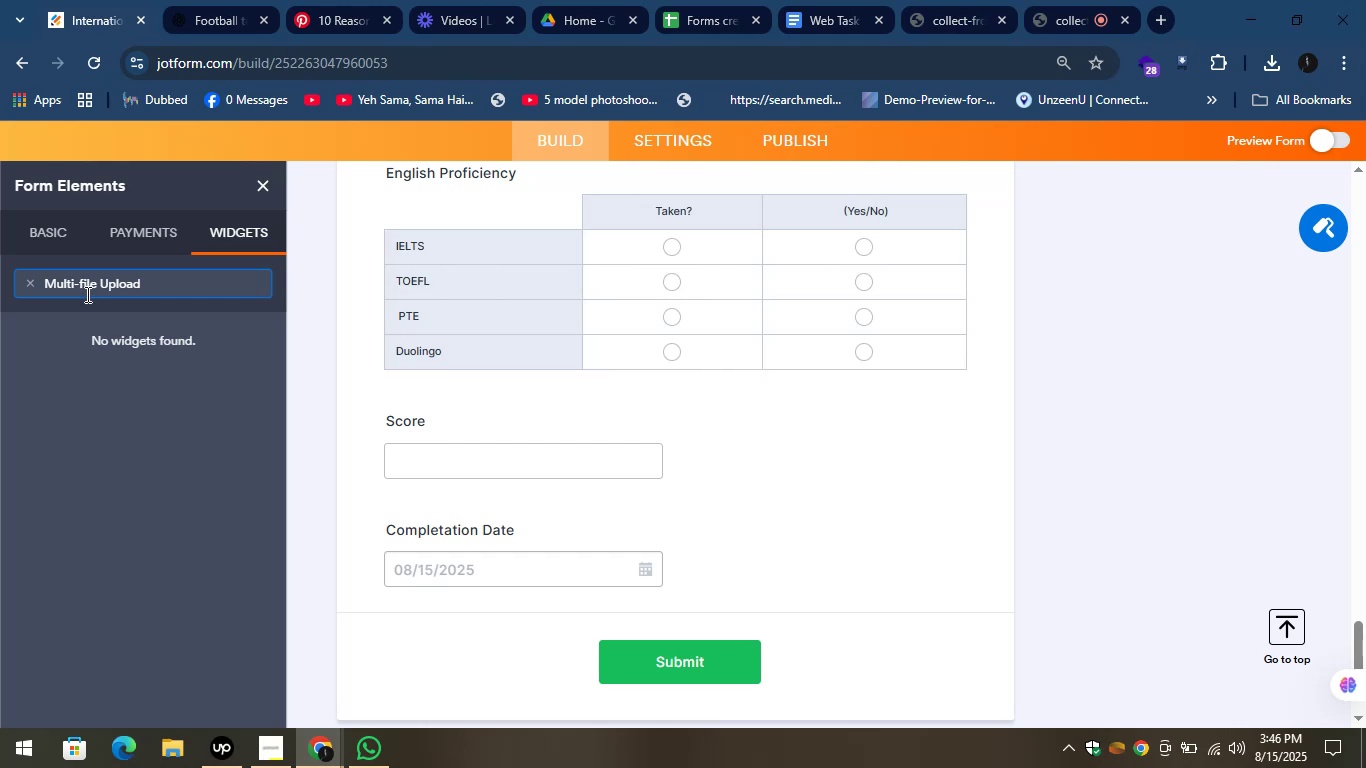 
key(Backspace)
 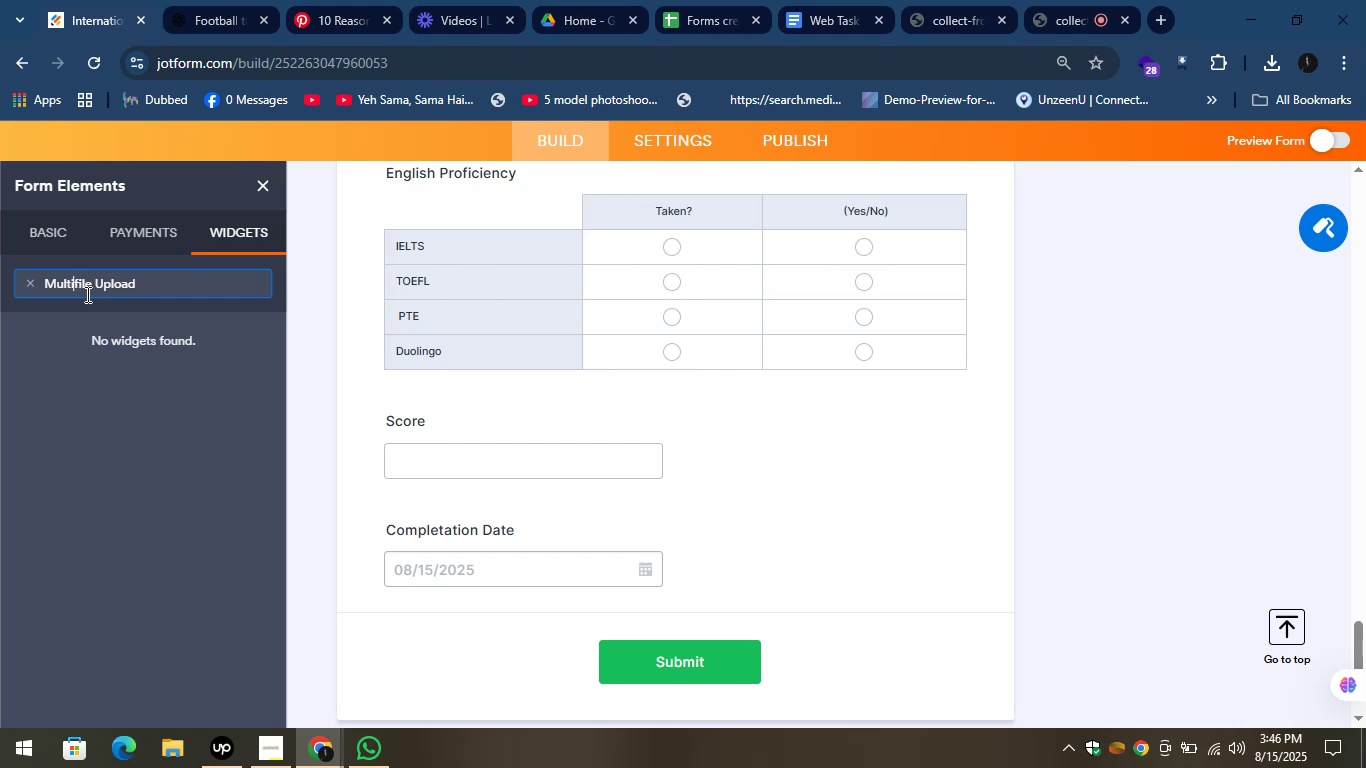 
key(Backspace)
 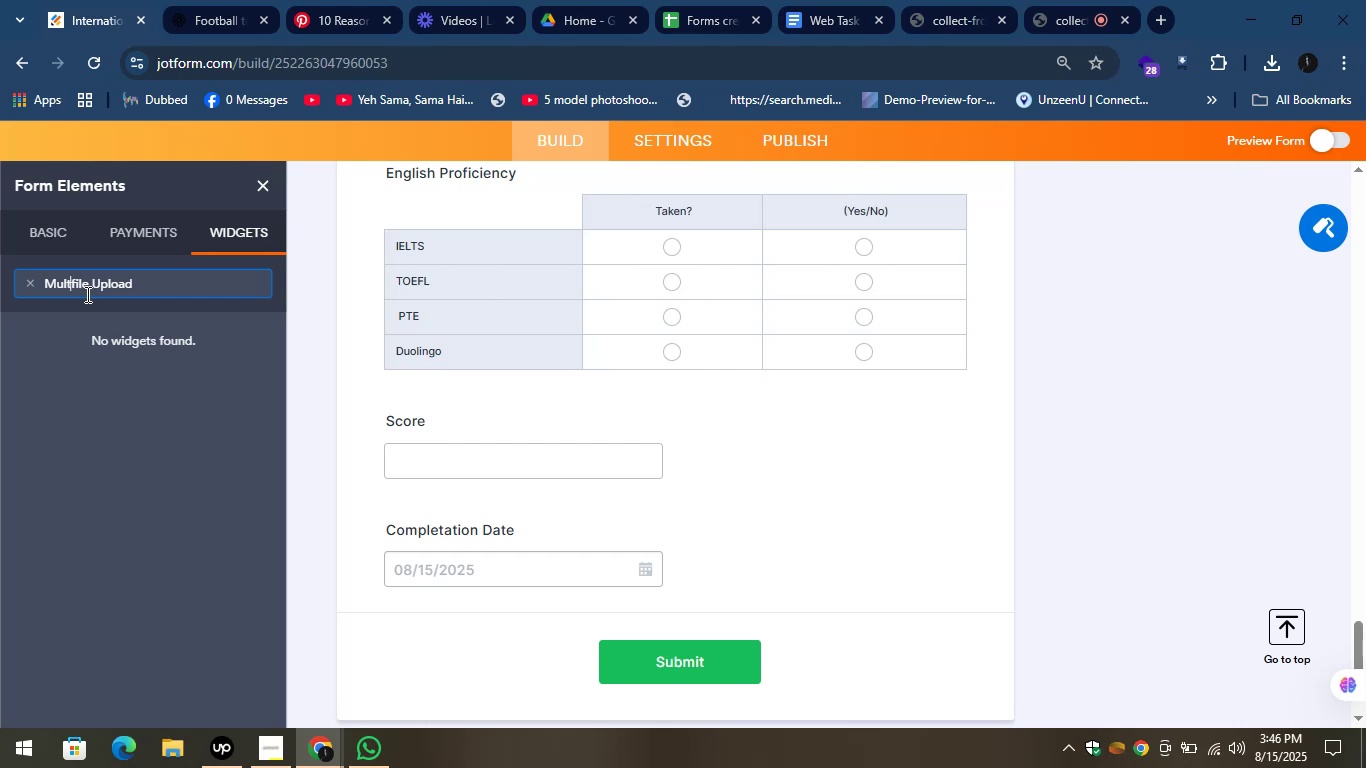 
key(Backspace)
 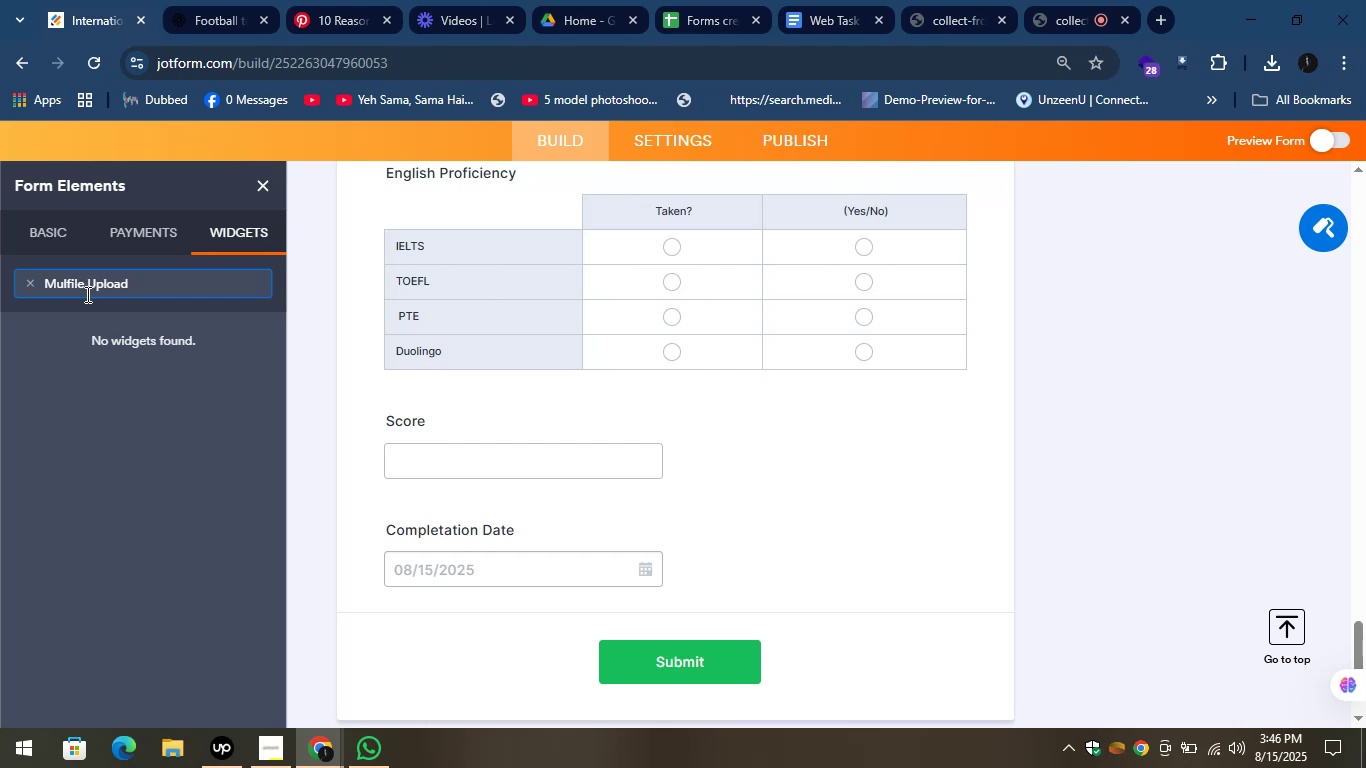 
key(Backspace)
 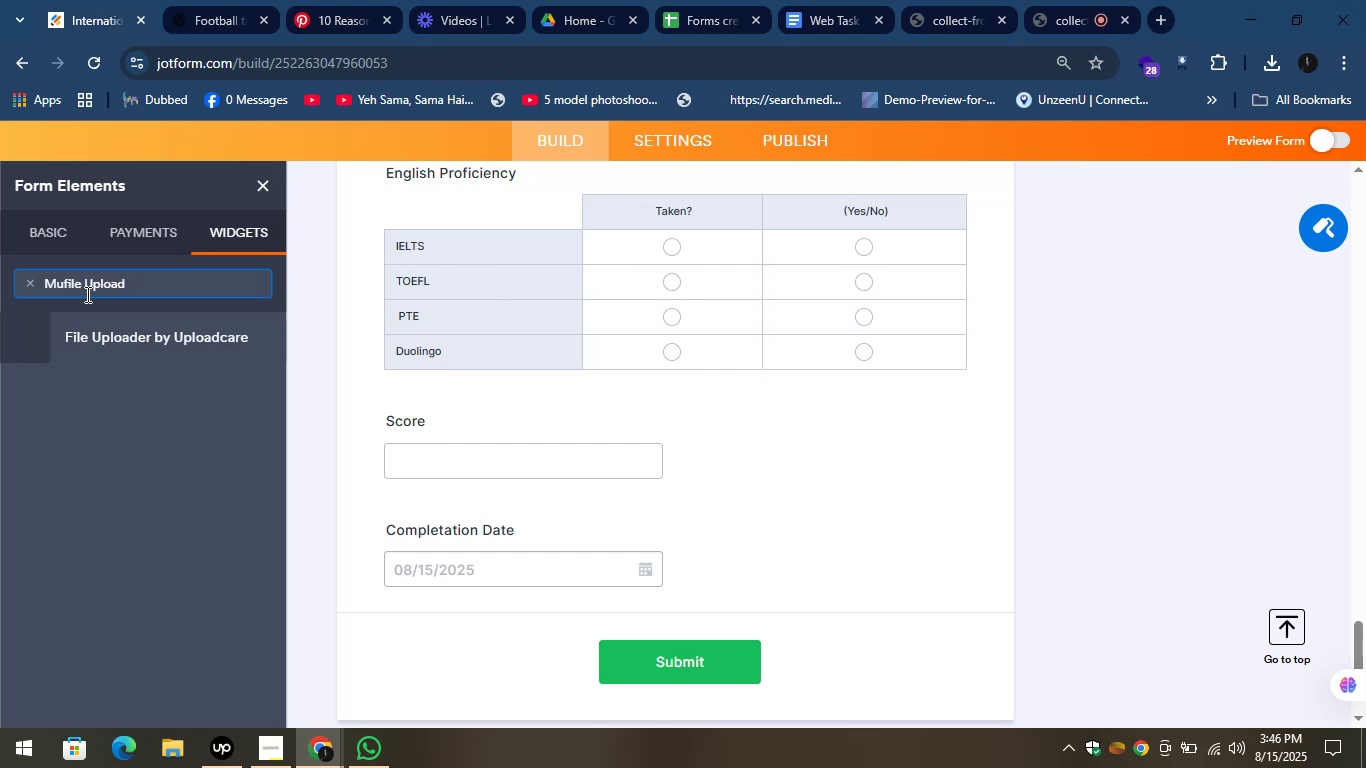 
key(Backspace)
 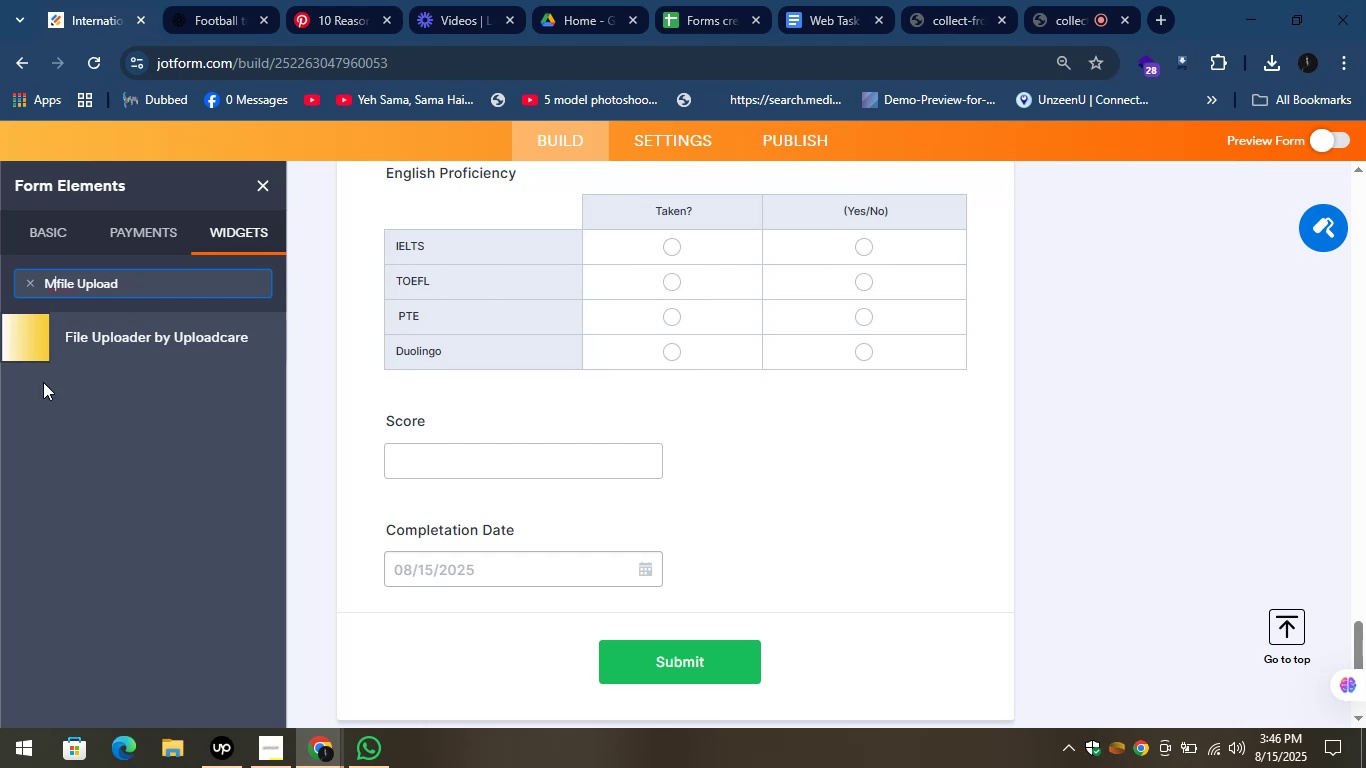 
left_click_drag(start_coordinate=[65, 334], to_coordinate=[459, 623])
 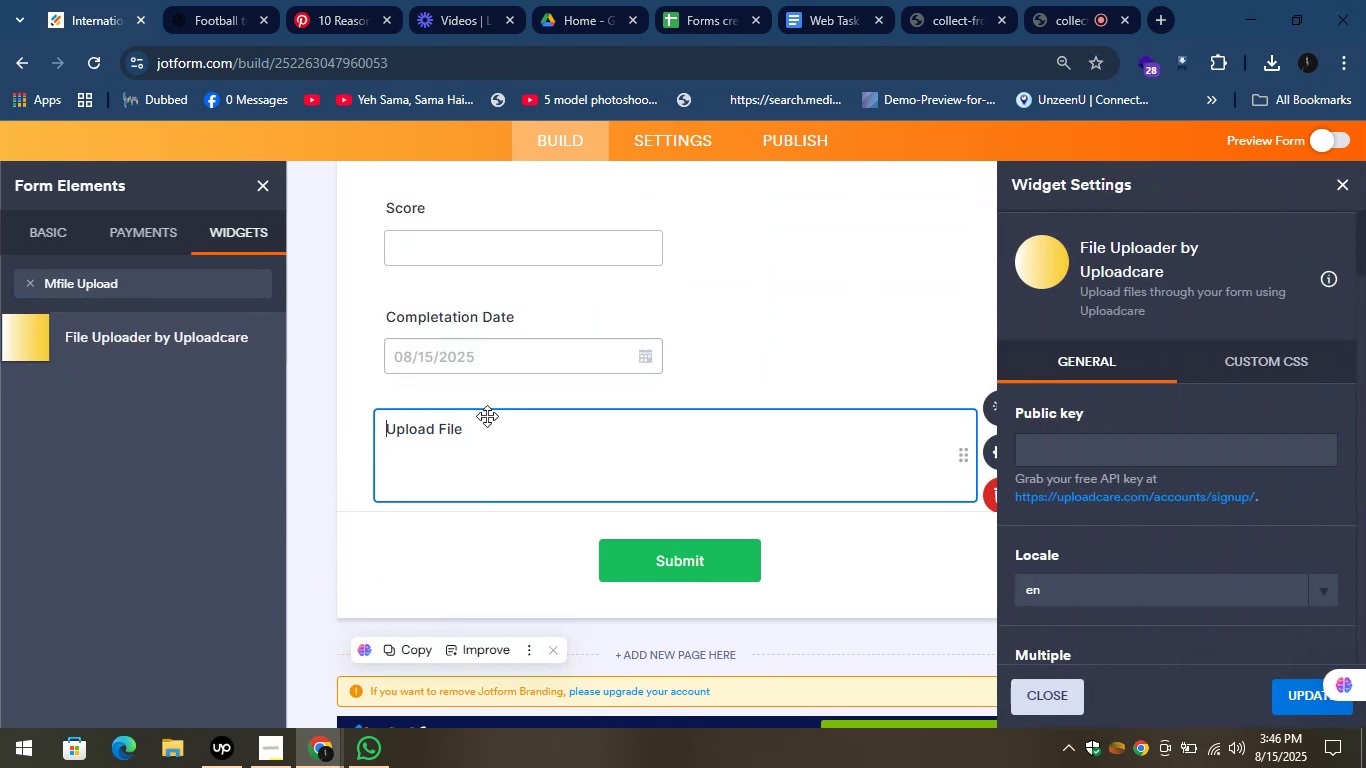 
left_click([202, 0])
 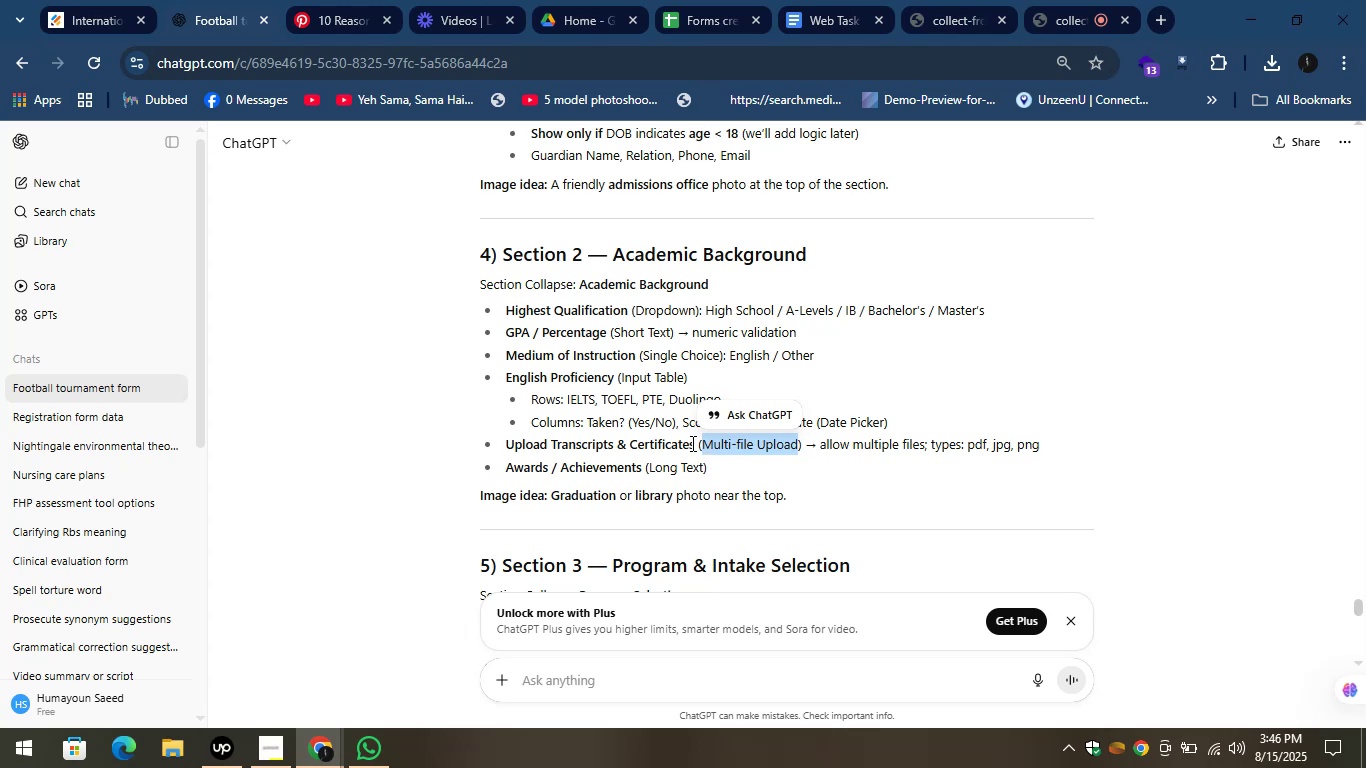 
left_click_drag(start_coordinate=[692, 443], to_coordinate=[503, 440])
 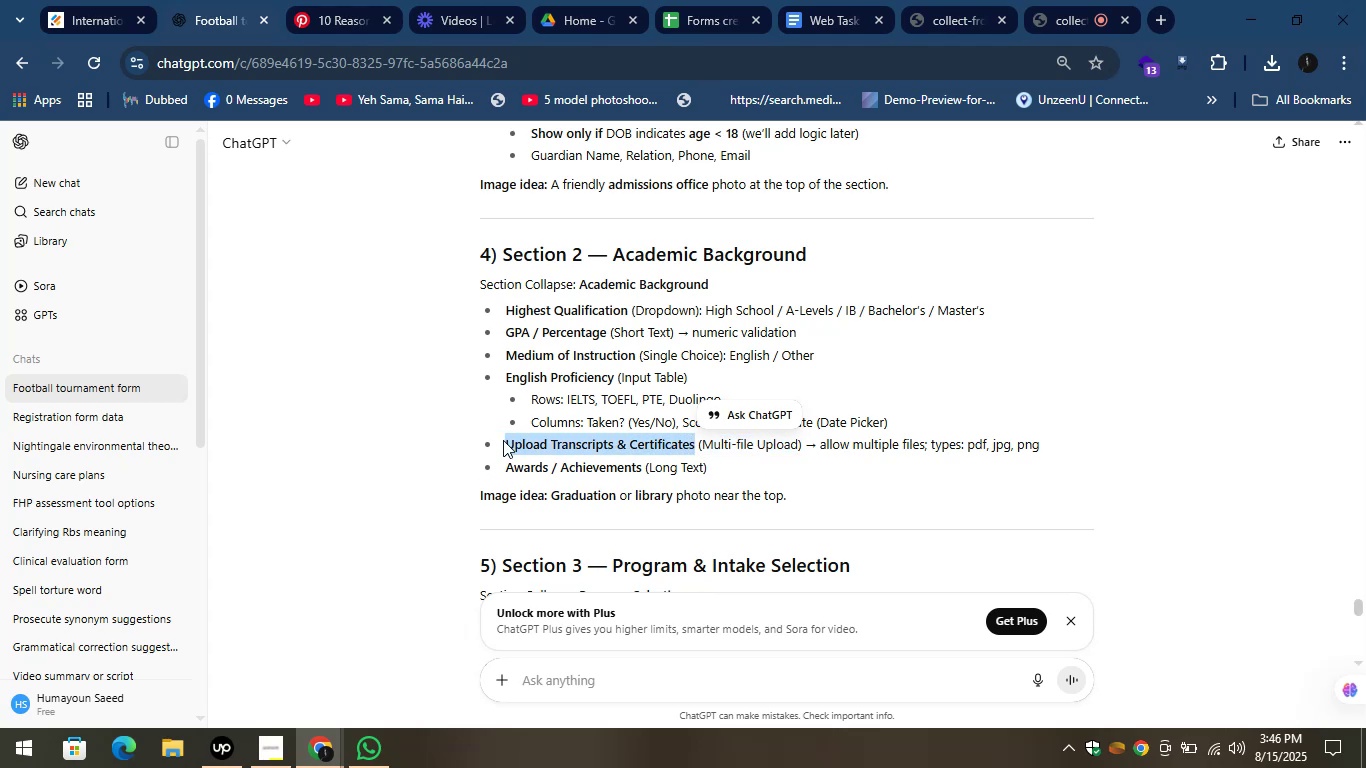 
key(Control+C)
 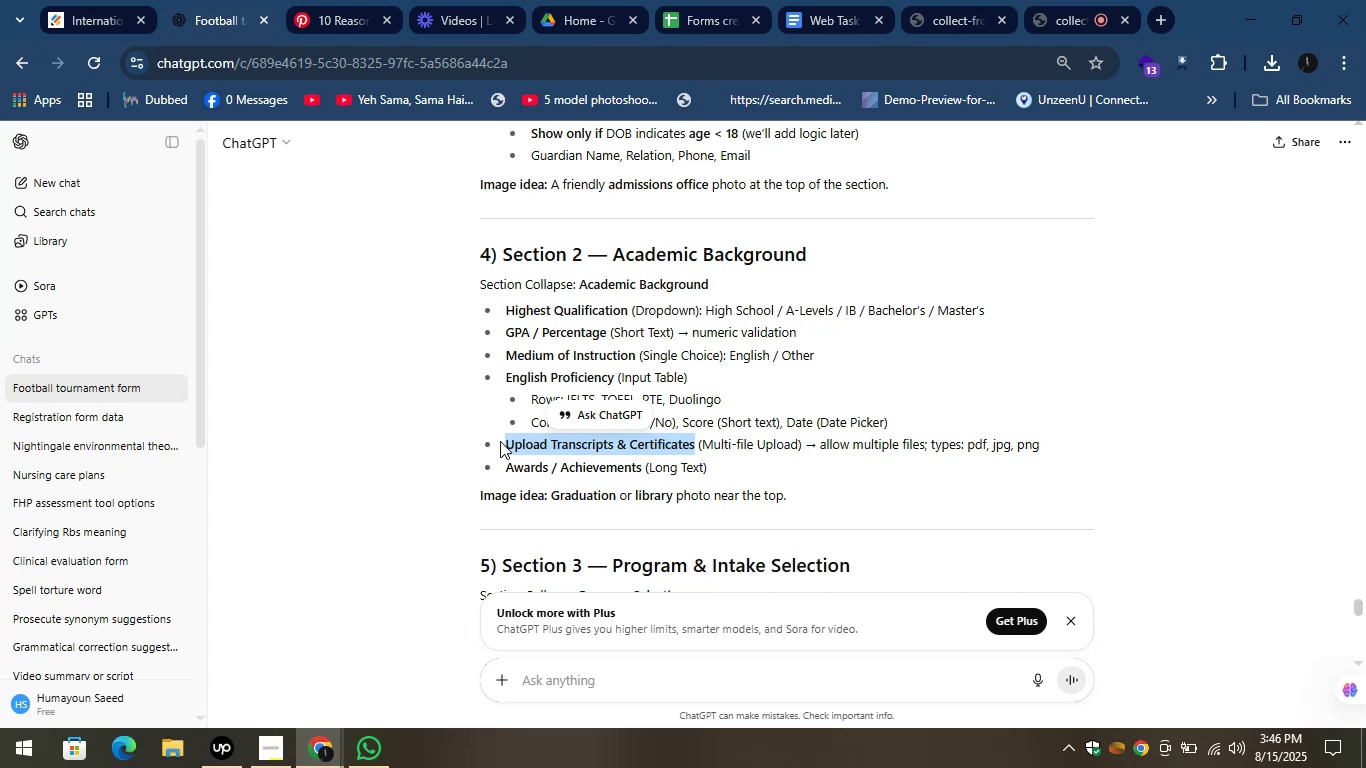 
wait(16.76)
 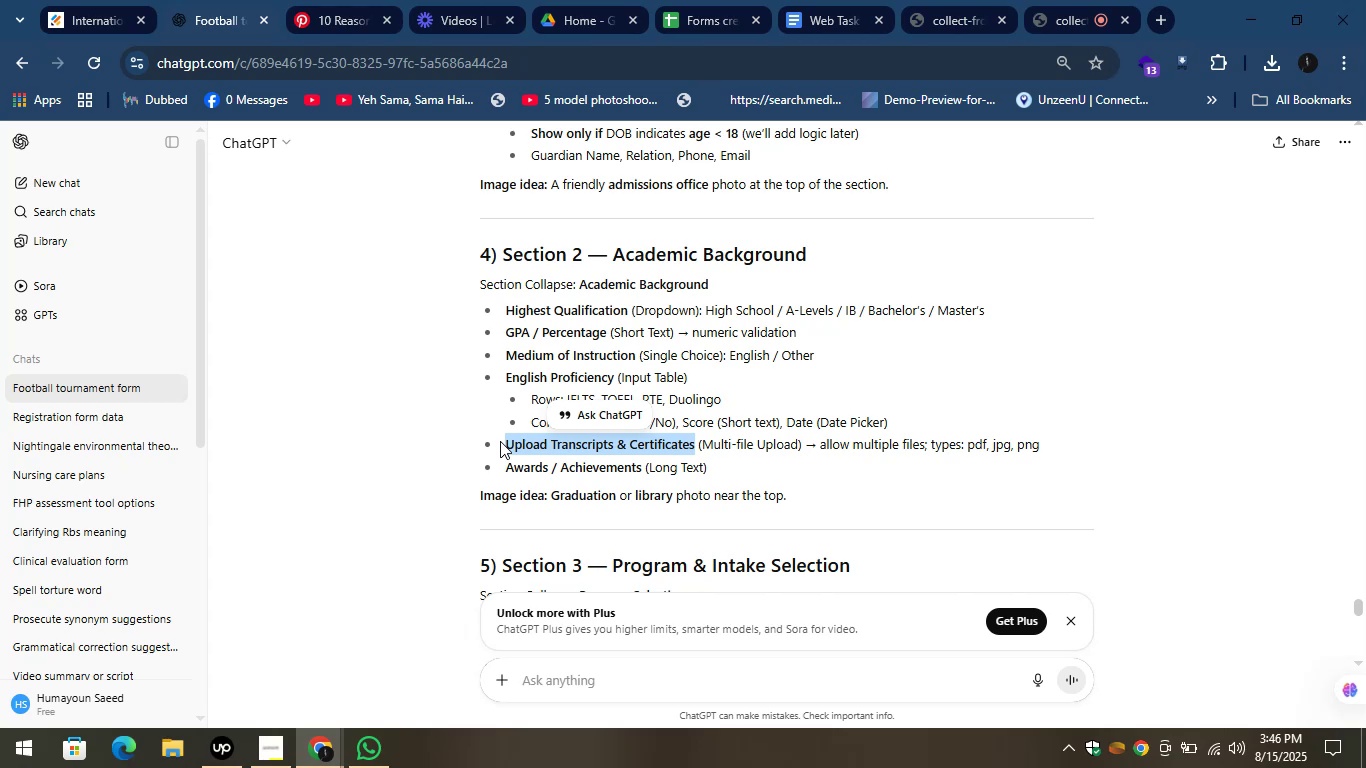 
left_click([67, 0])
 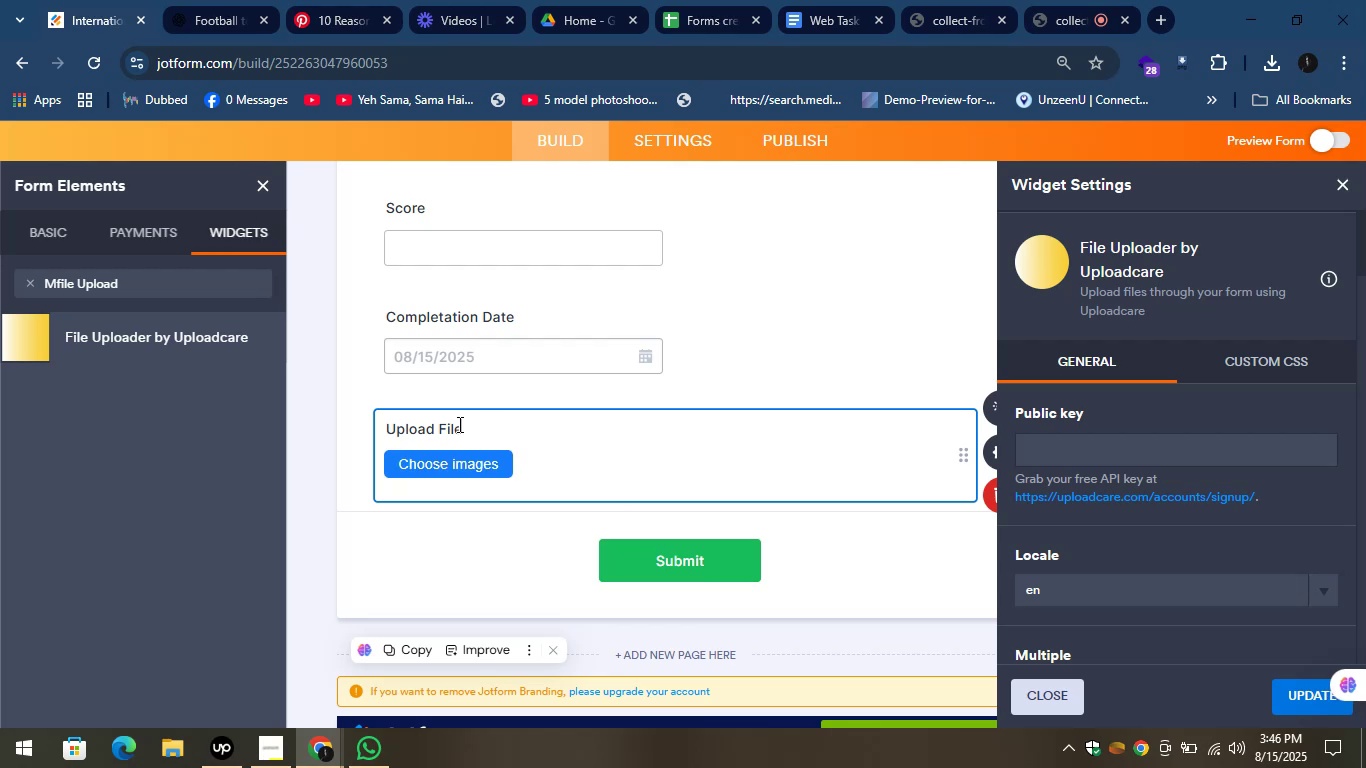 
left_click([456, 424])
 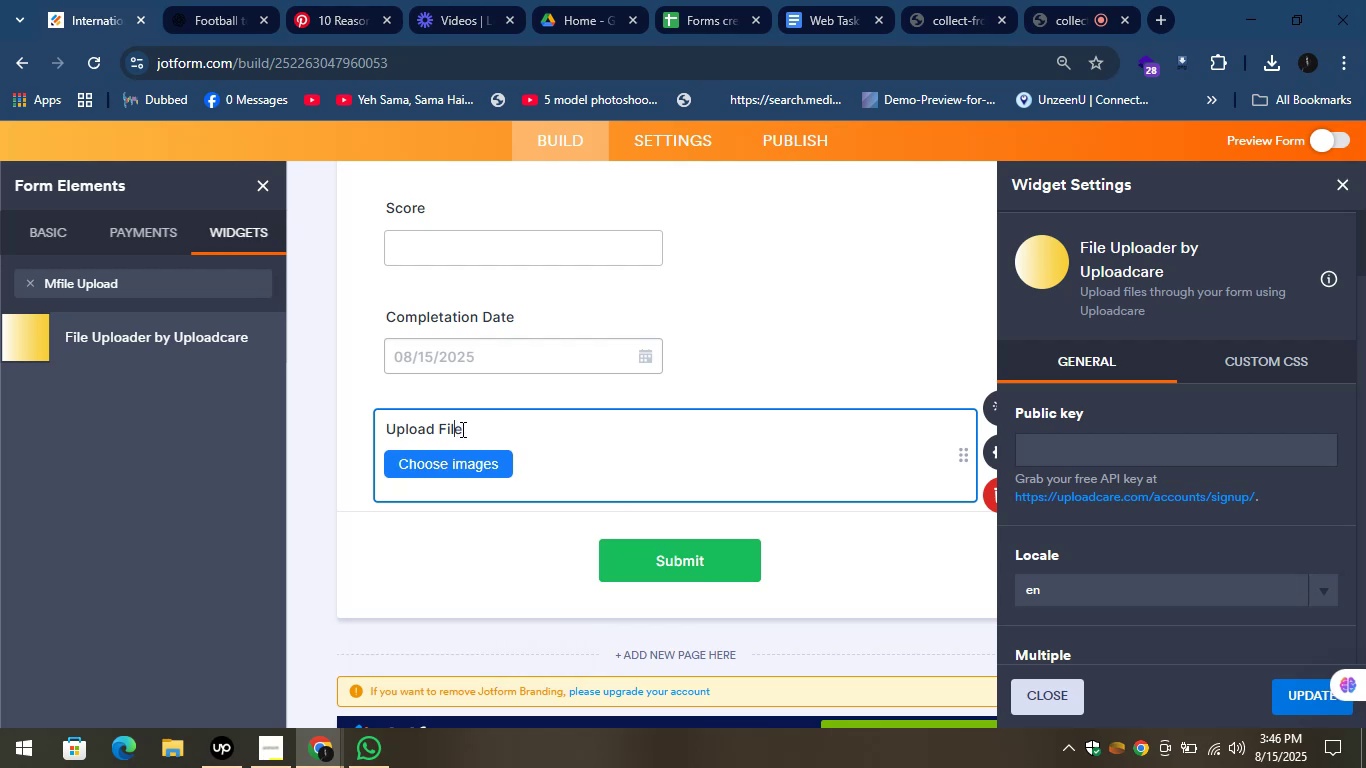 
left_click_drag(start_coordinate=[470, 427], to_coordinate=[378, 427])
 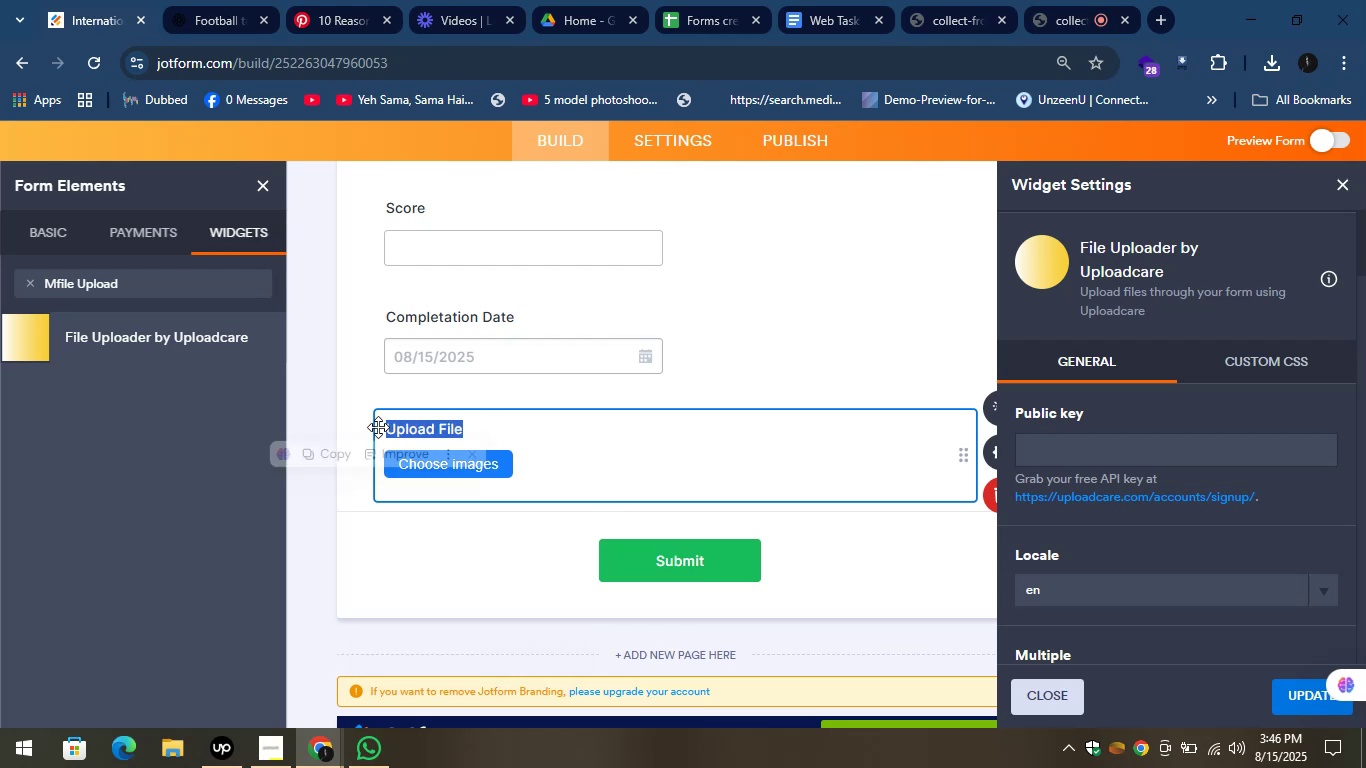 
key(Control+V)
 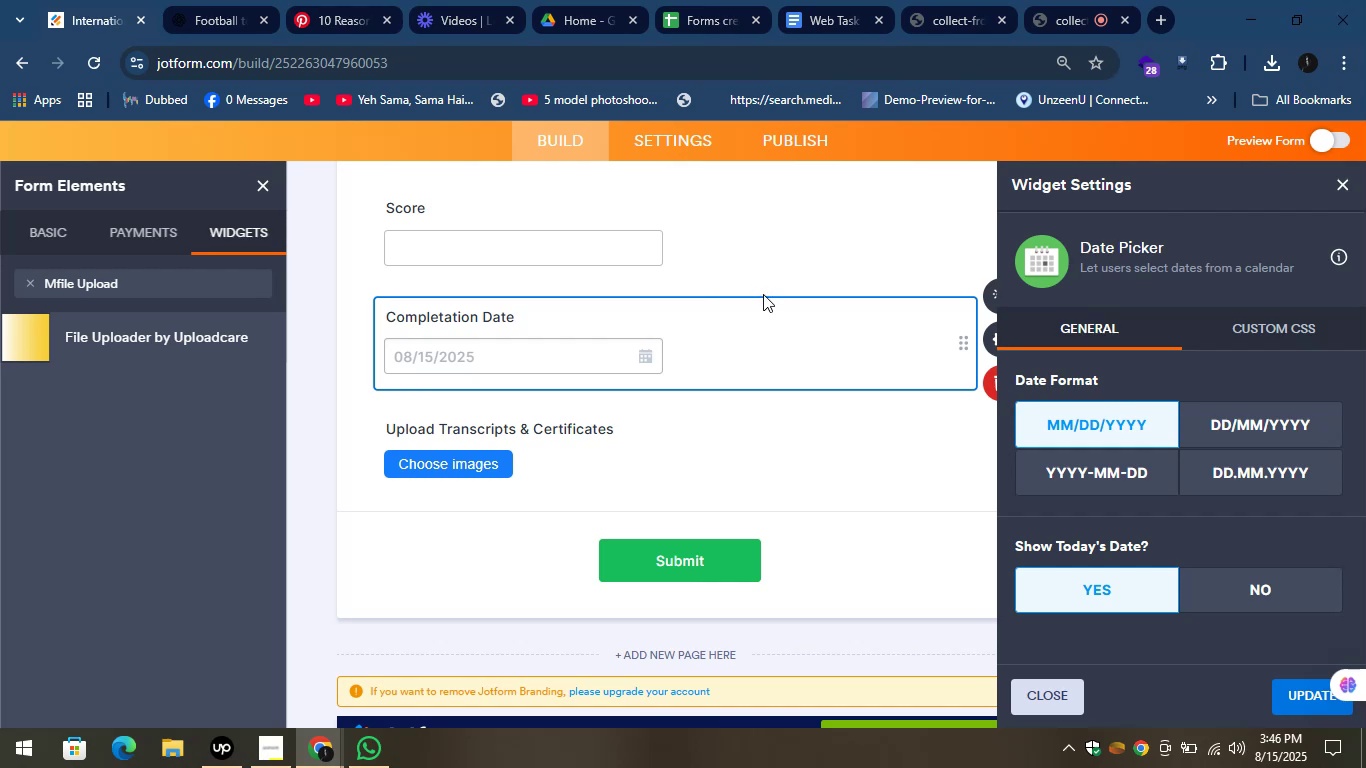 
wait(16.24)
 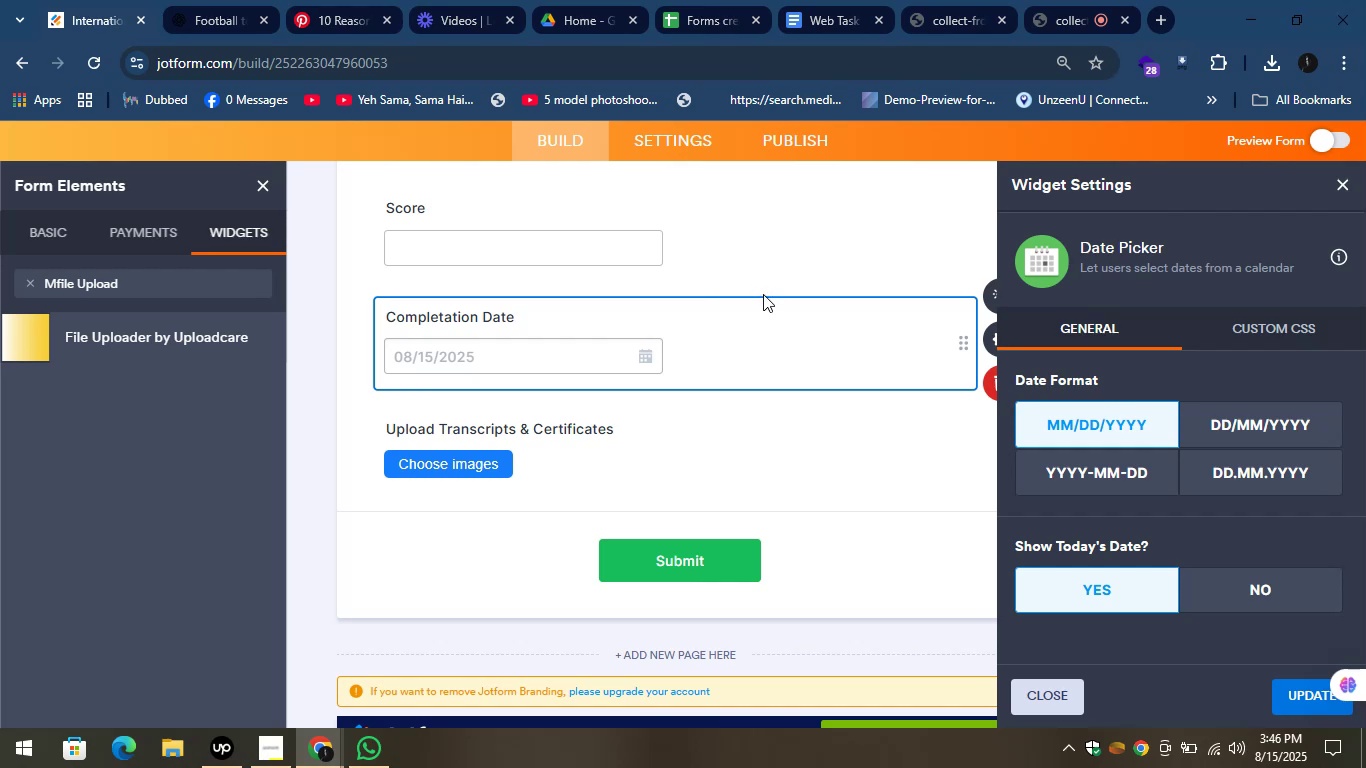 
left_click([722, 242])
 